 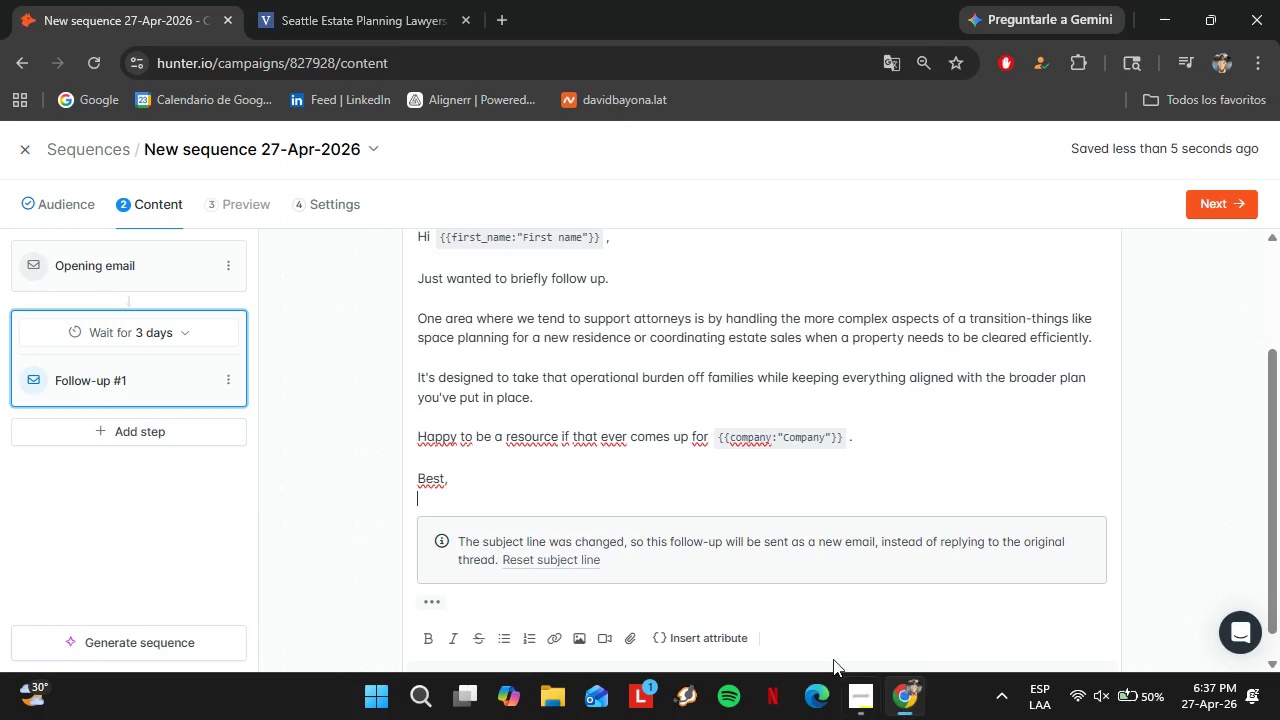 
key(Control+V)
 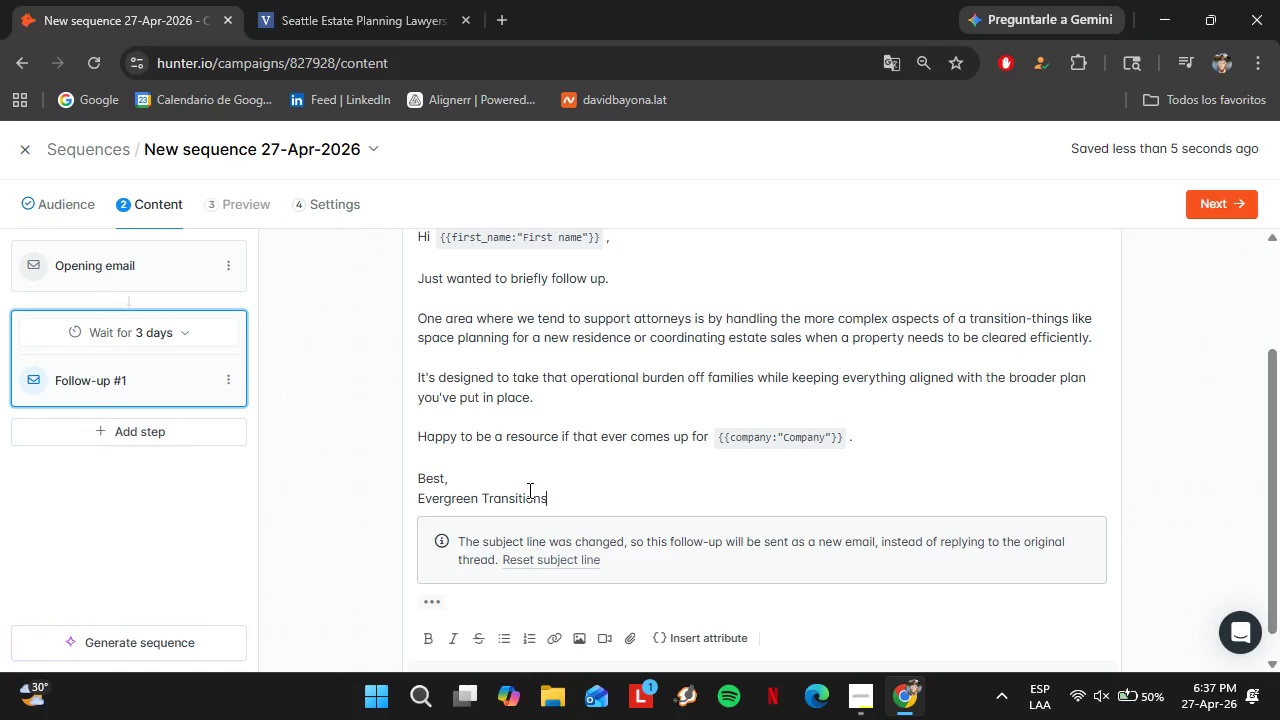 
scroll: coordinate [528, 490], scroll_direction: down, amount: 4.0
 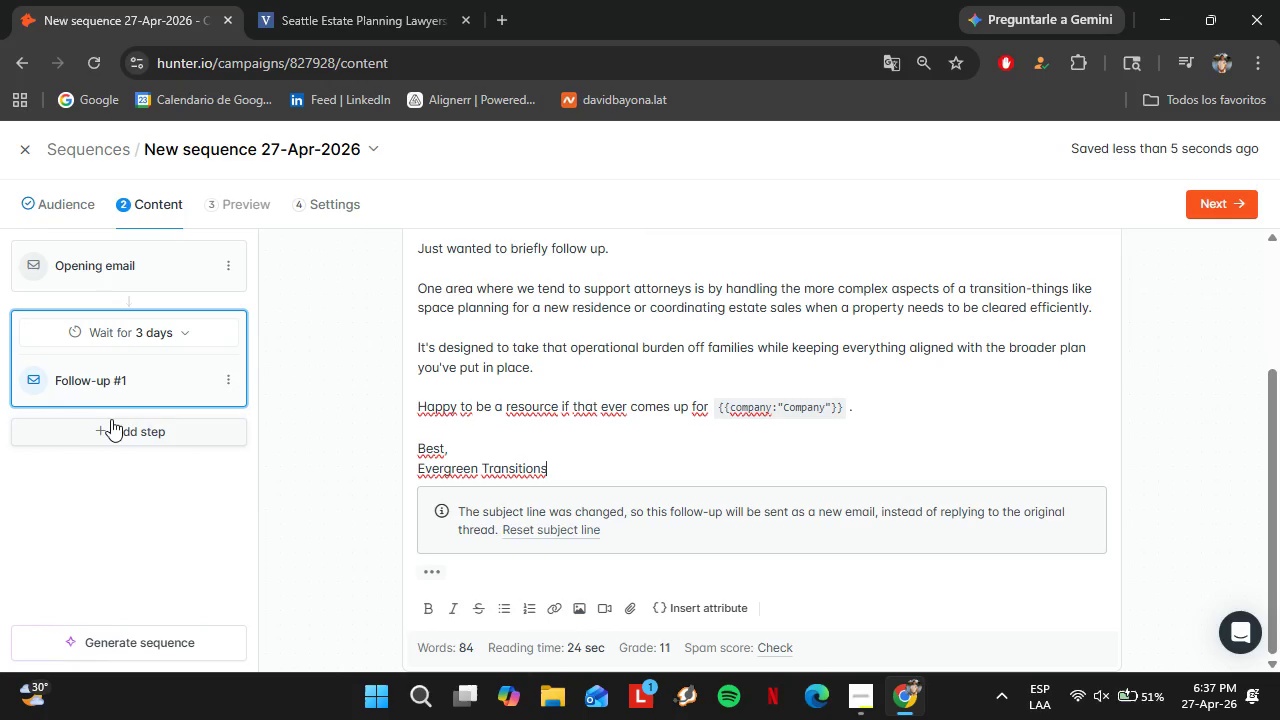 
left_click([112, 420])
 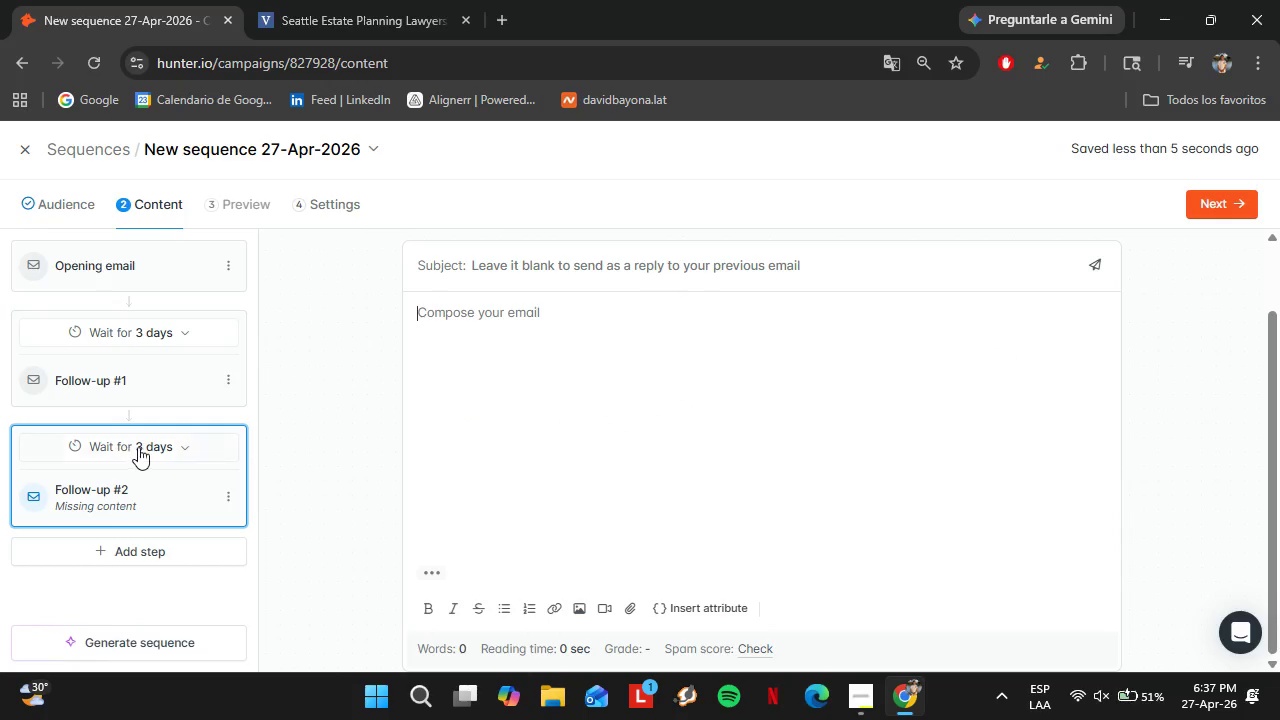 
left_click([148, 446])
 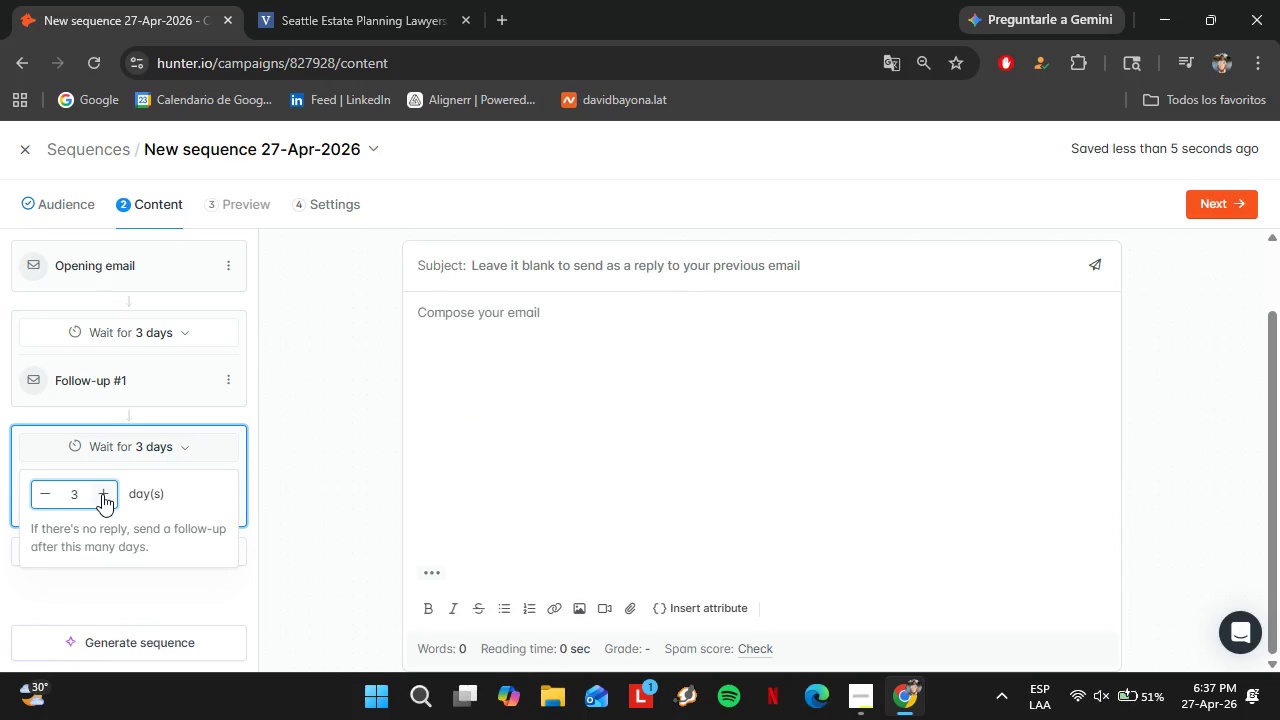 
double_click([102, 493])
 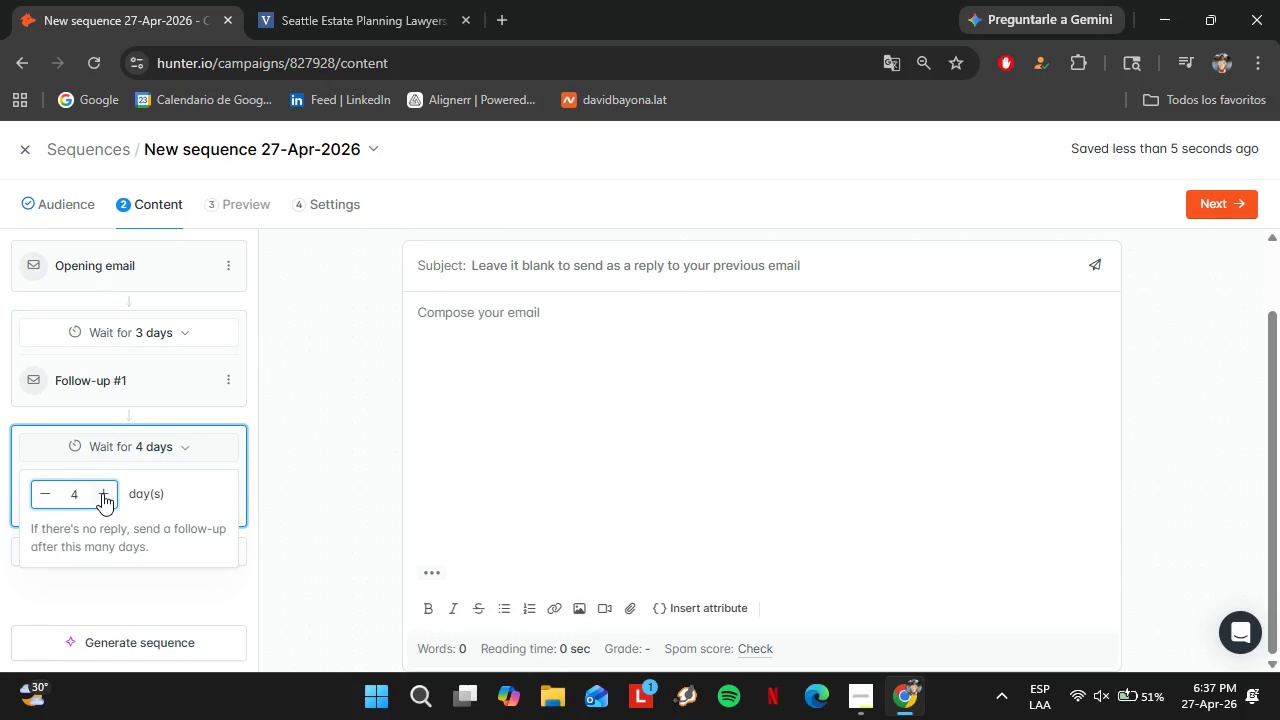 
triple_click([102, 493])
 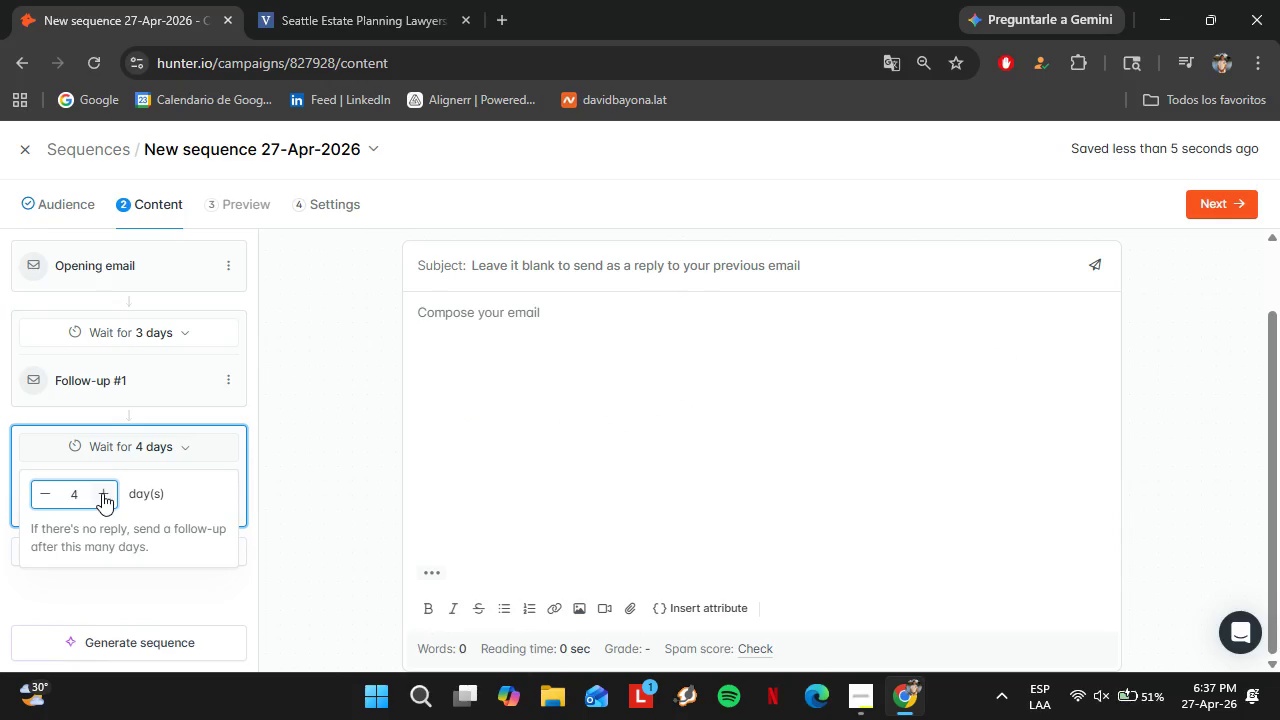 
triple_click([102, 493])
 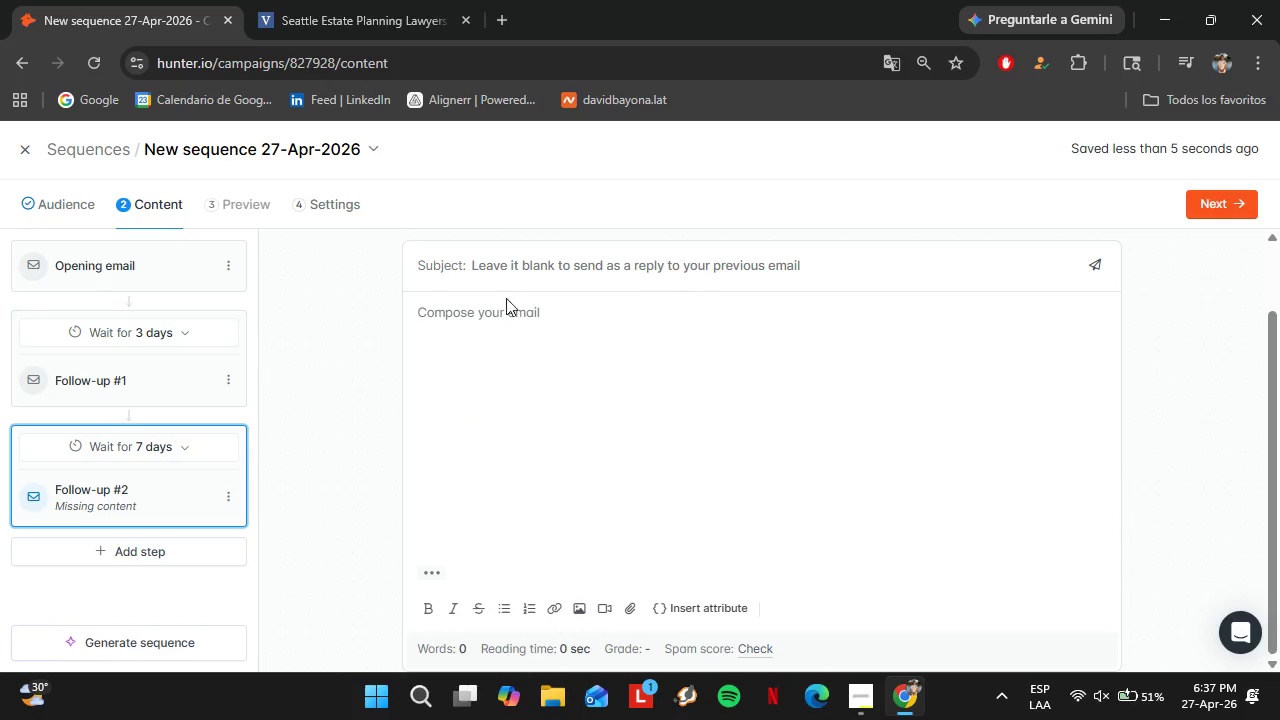 
double_click([512, 276])
 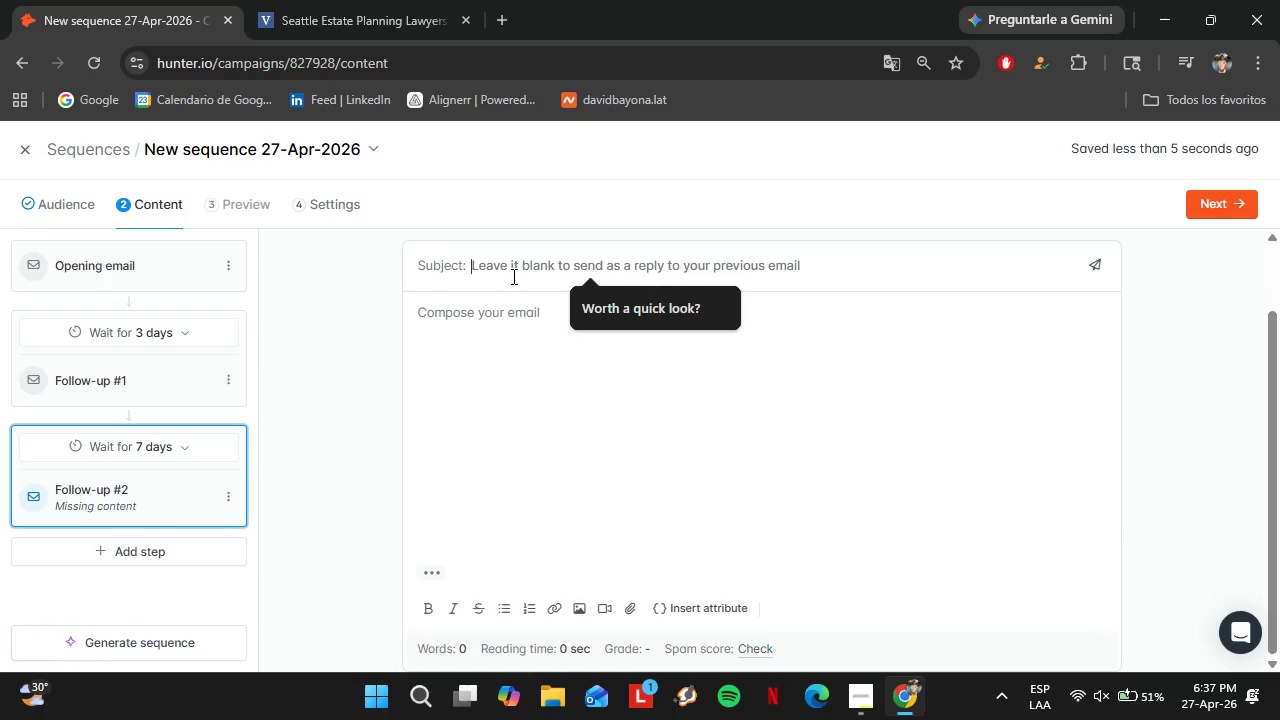 
wait(13.24)
 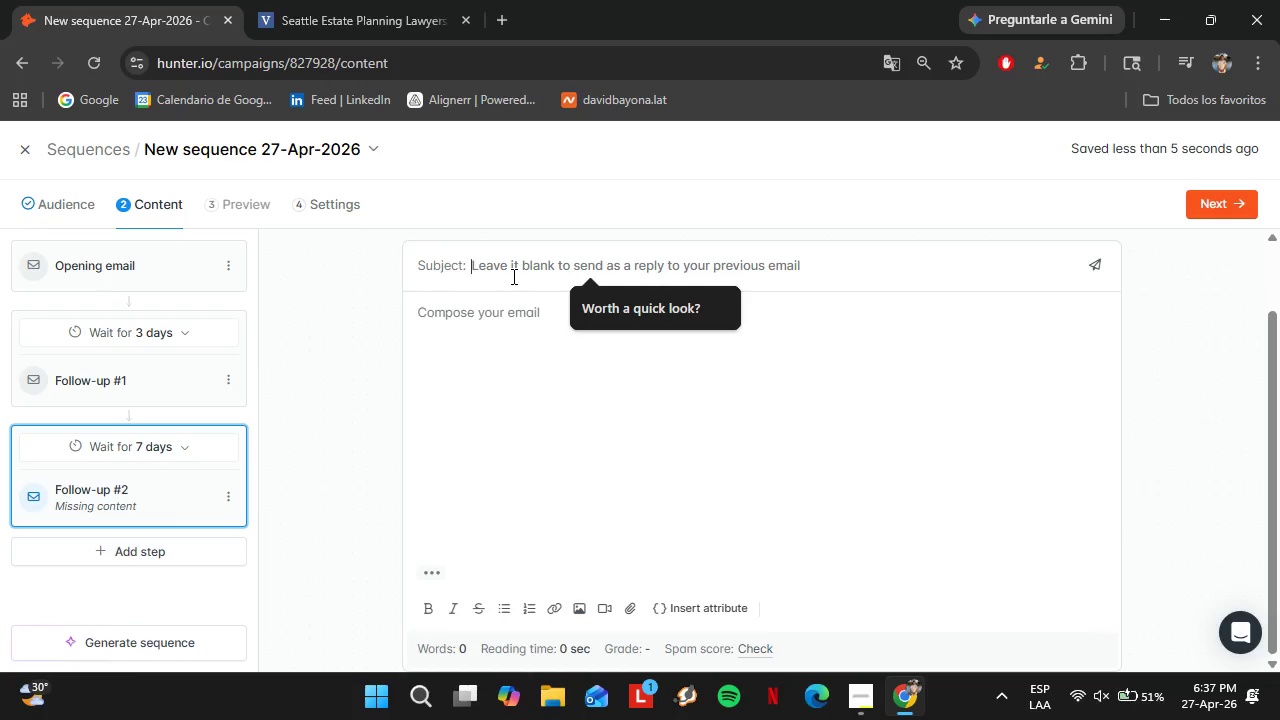 
left_click([152, 376])
 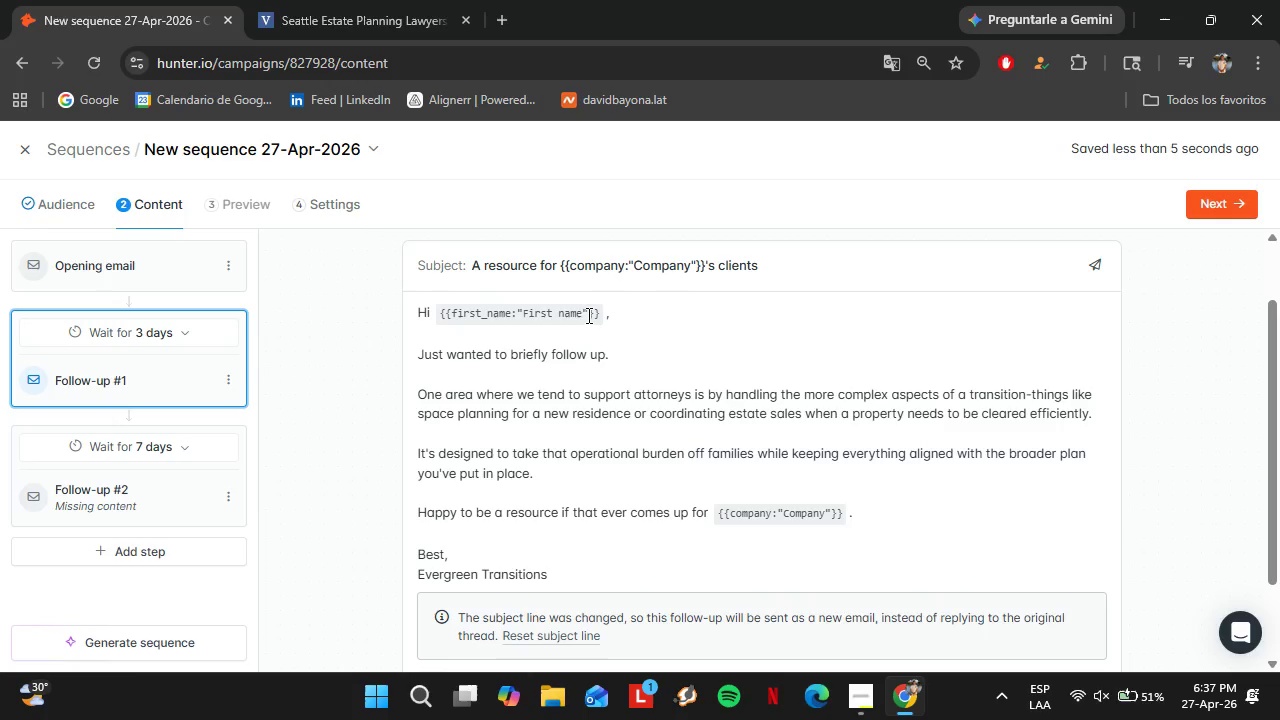 
left_click([589, 315])
 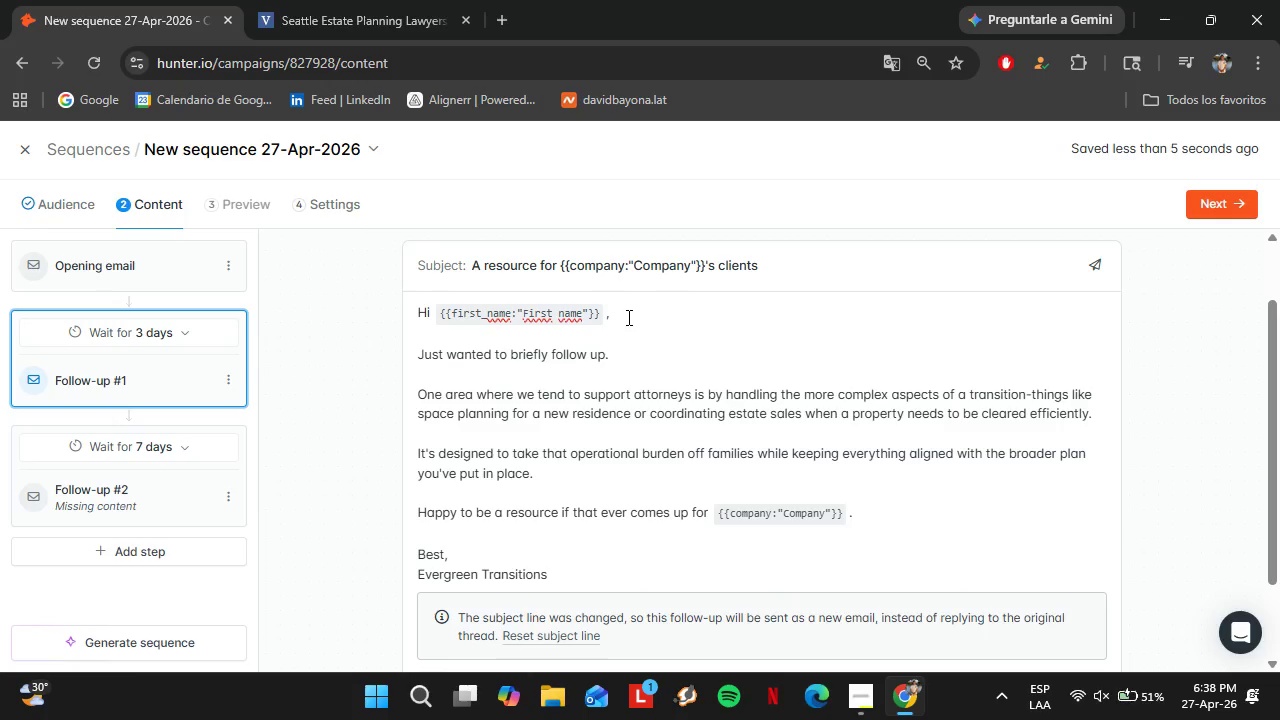 
key(Backspace)
 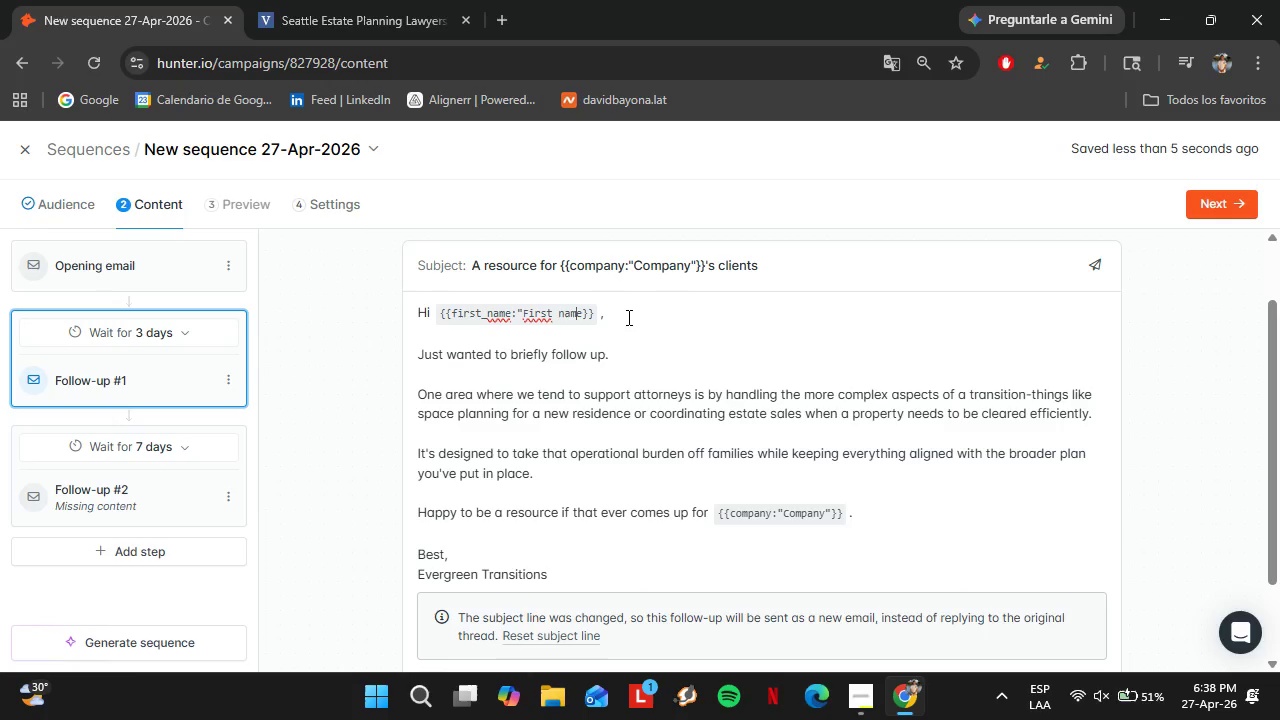 
key(ArrowLeft)
 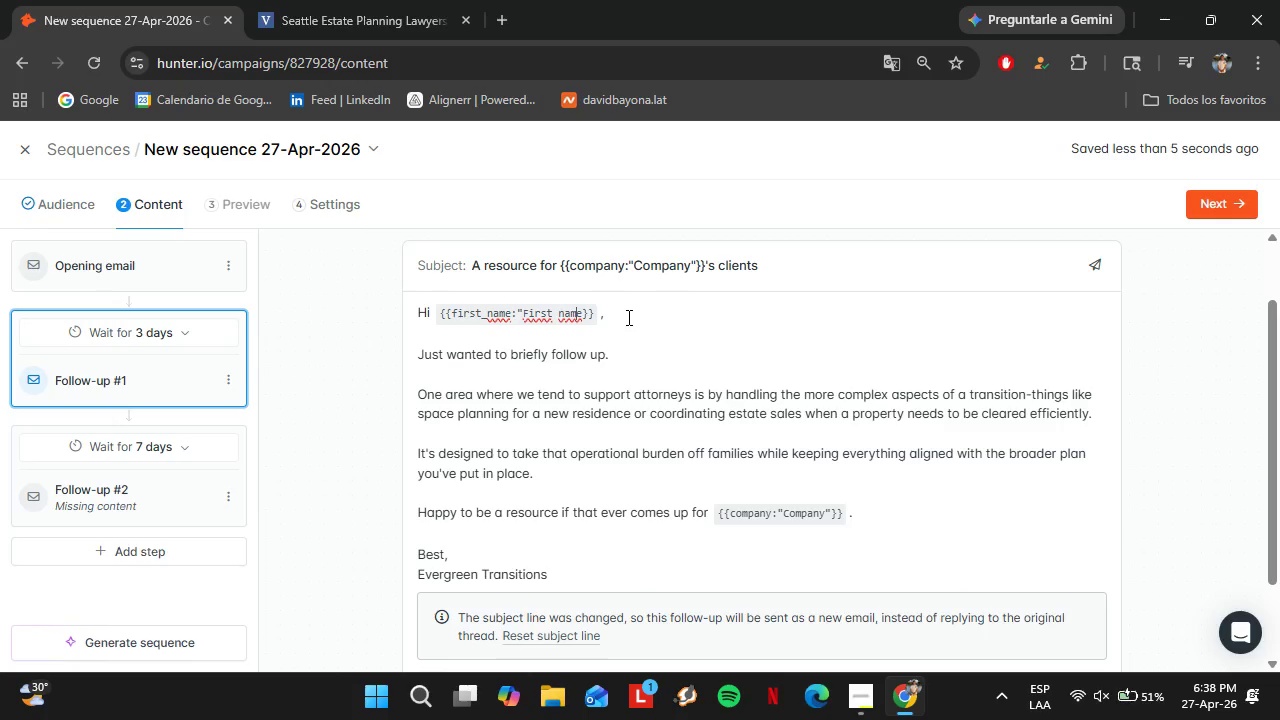 
key(ArrowLeft)
 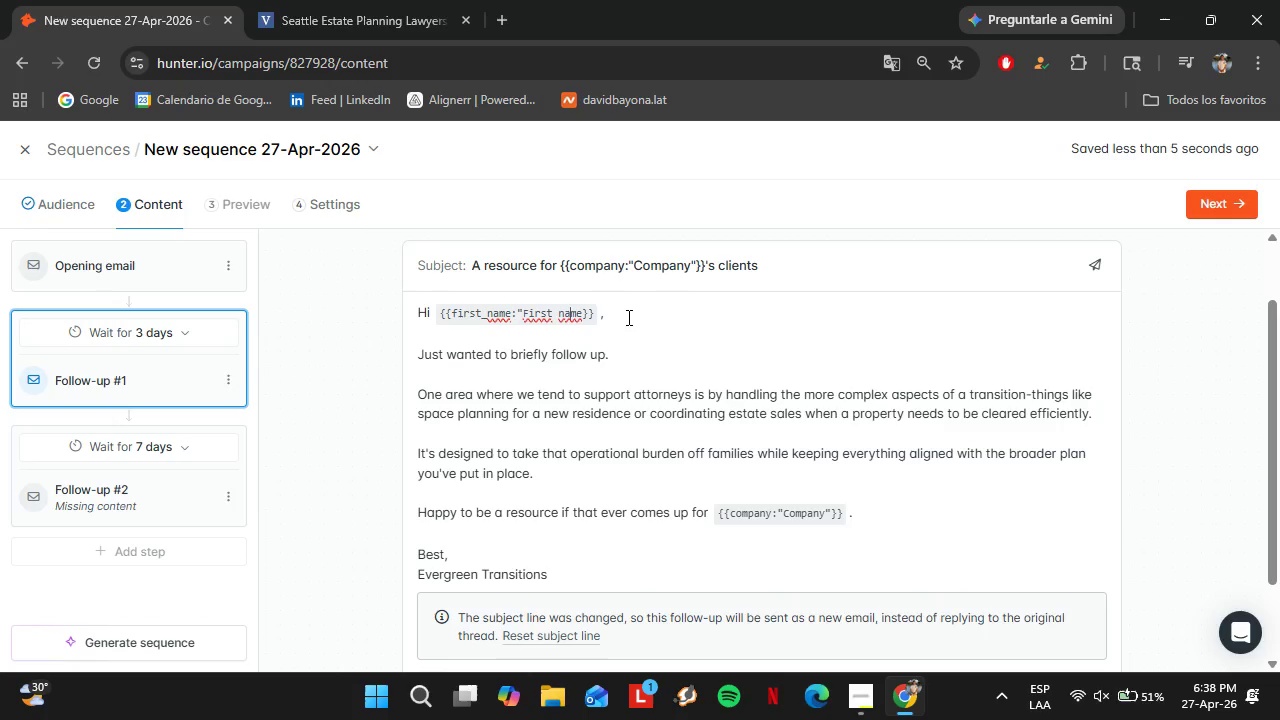 
key(ArrowLeft)
 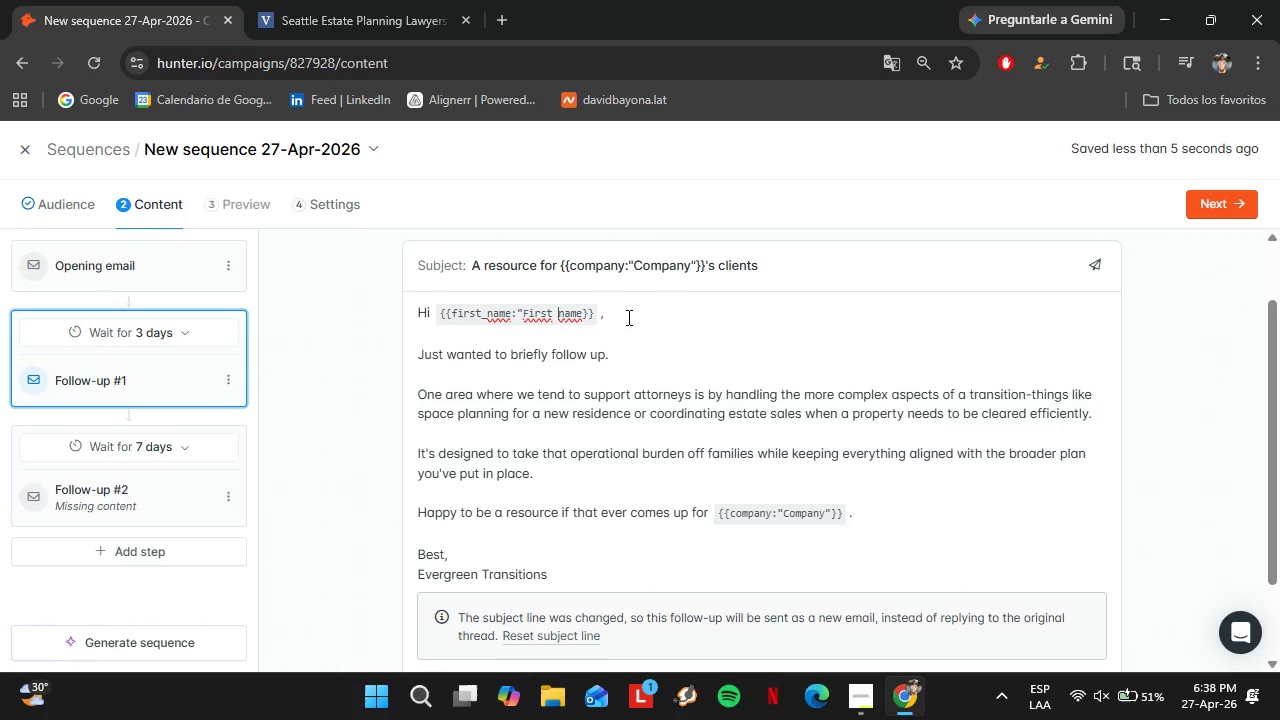 
key(ArrowLeft)
 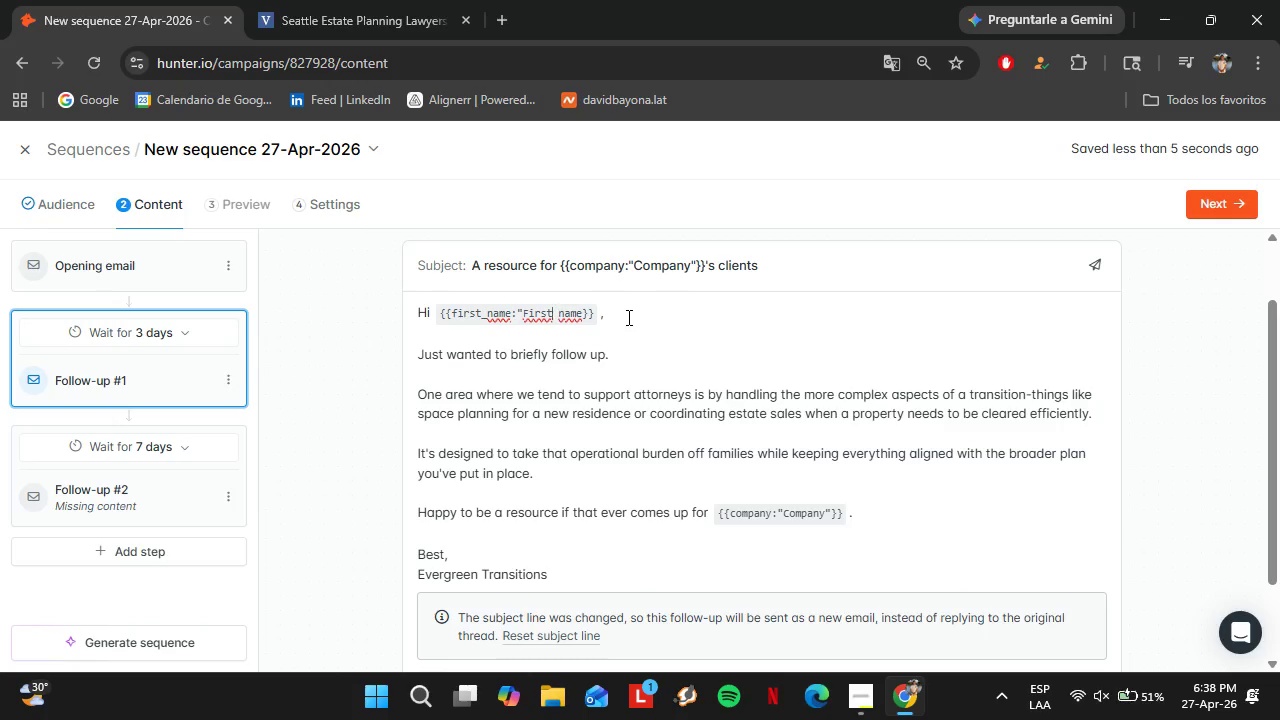 
key(ArrowLeft)
 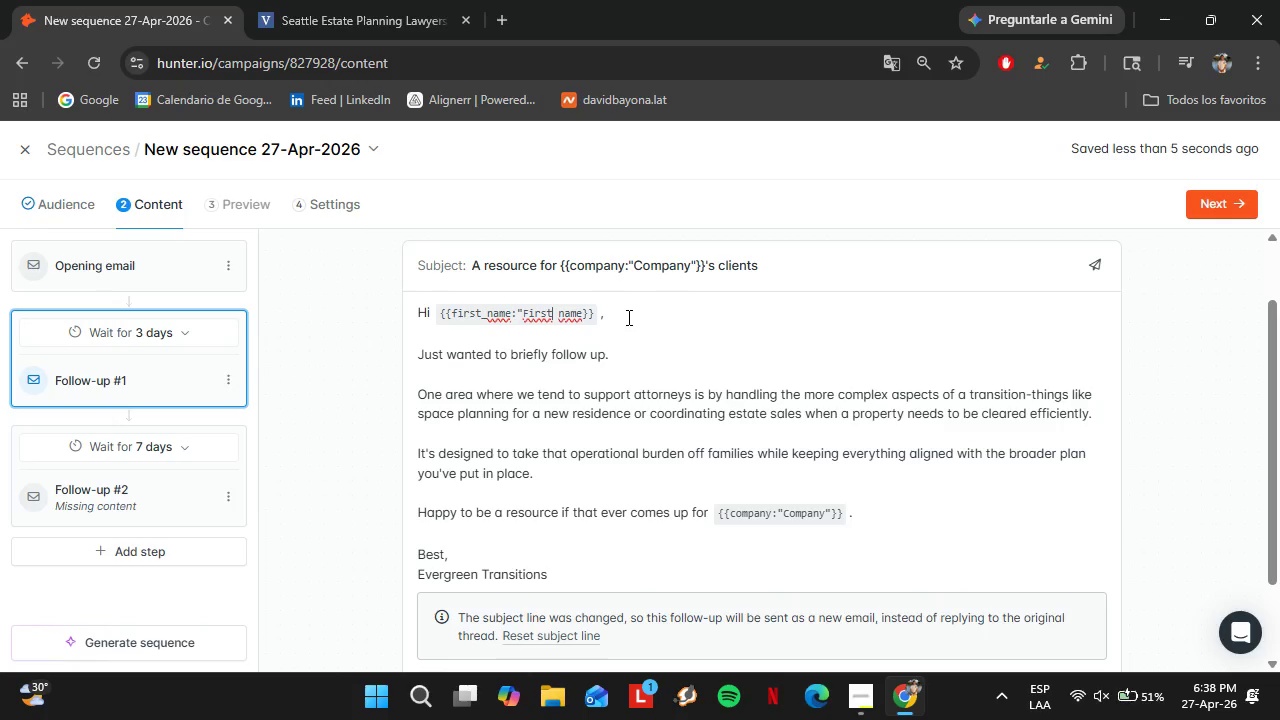 
key(ArrowLeft)
 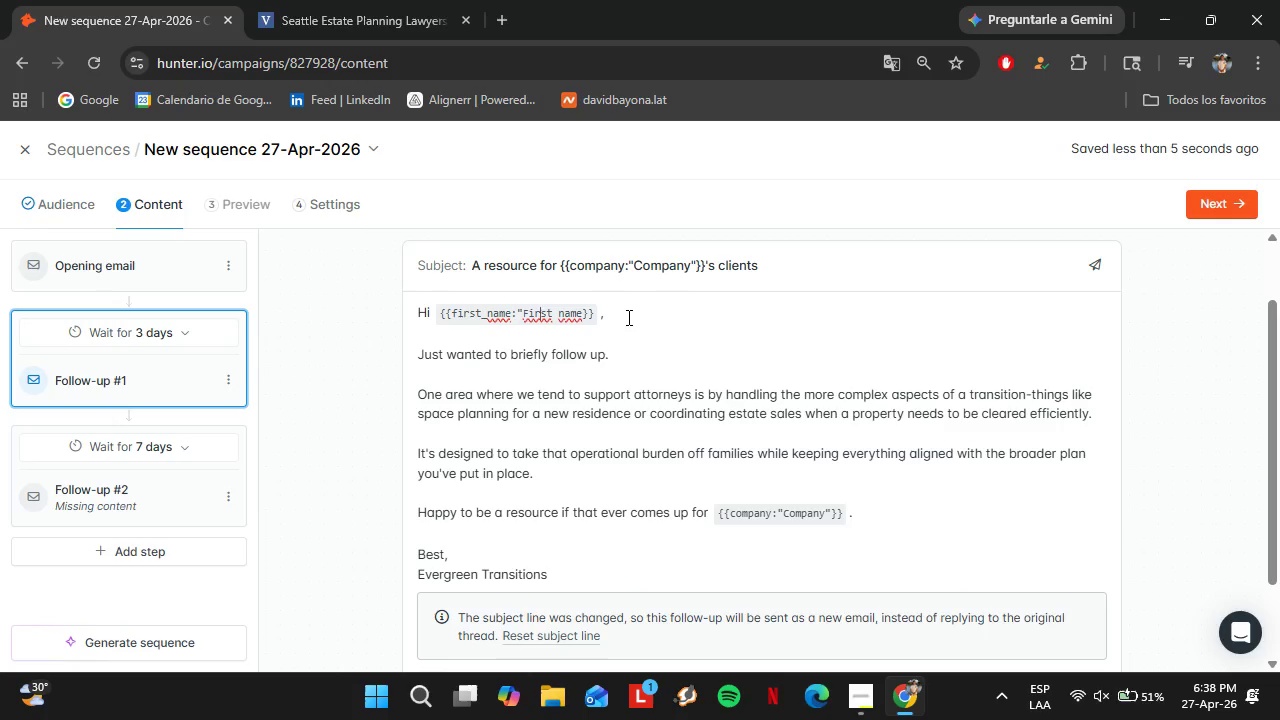 
key(ArrowLeft)
 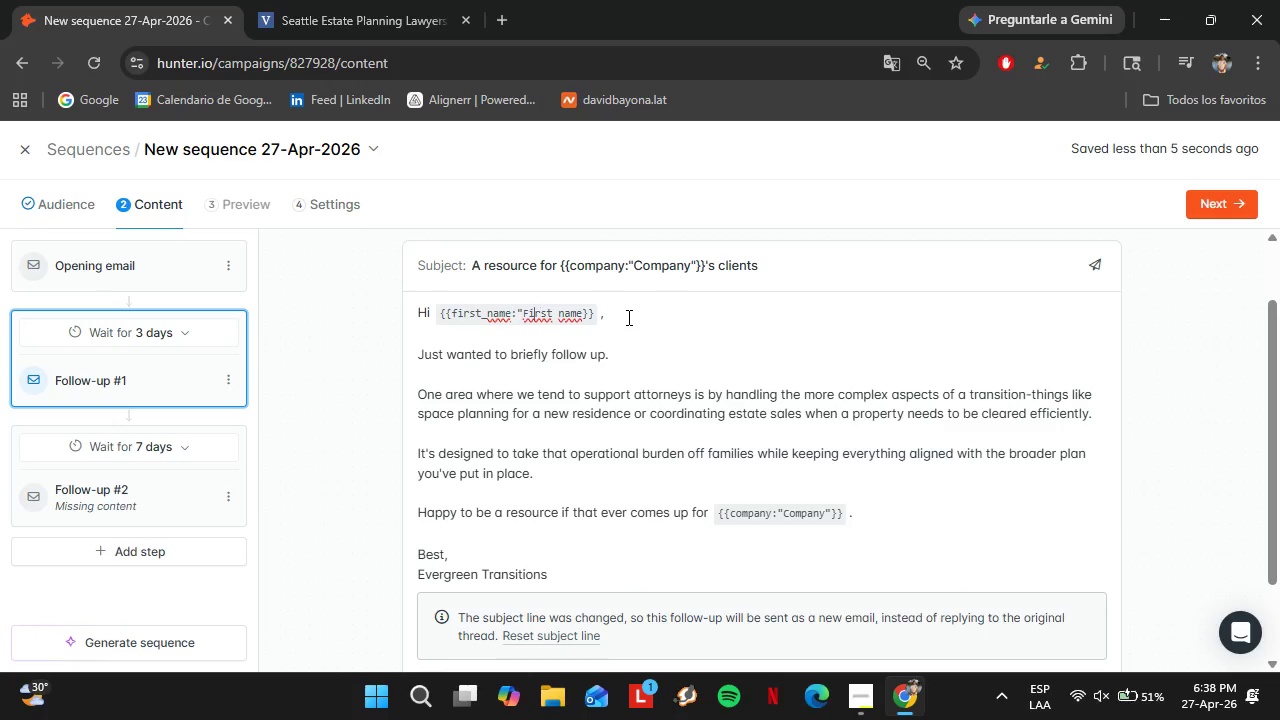 
key(ArrowLeft)
 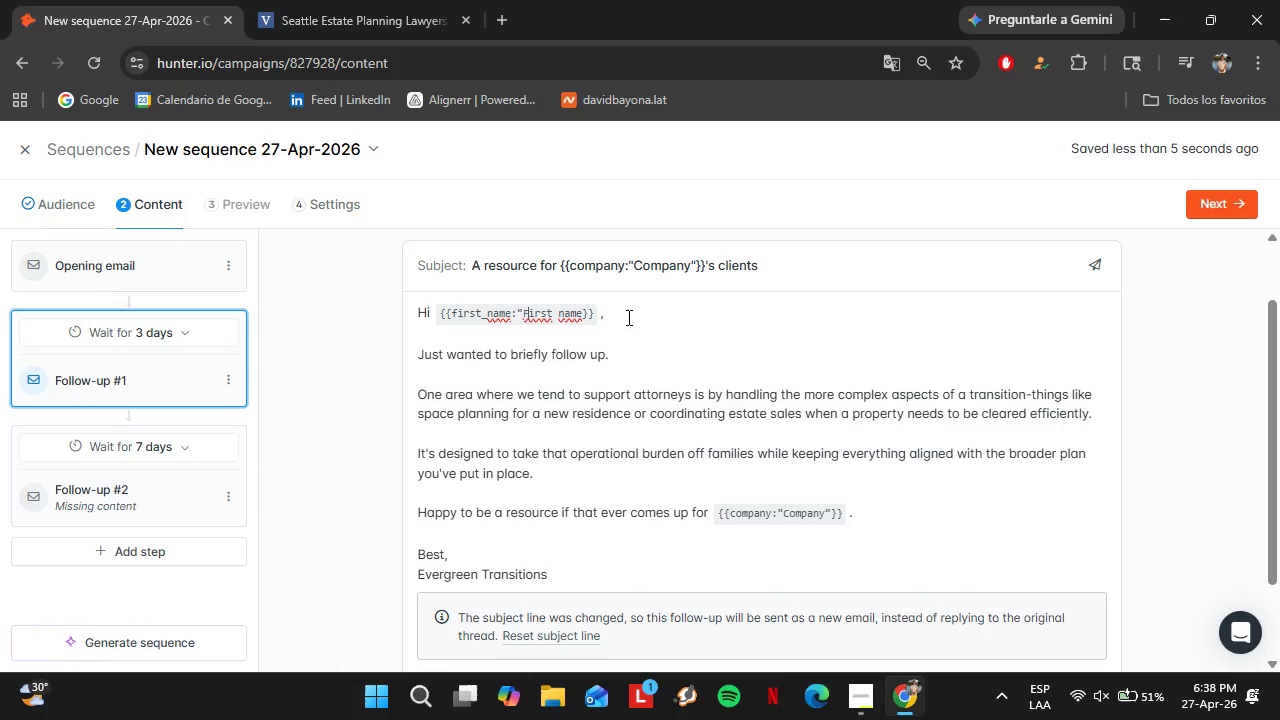 
key(ArrowLeft)
 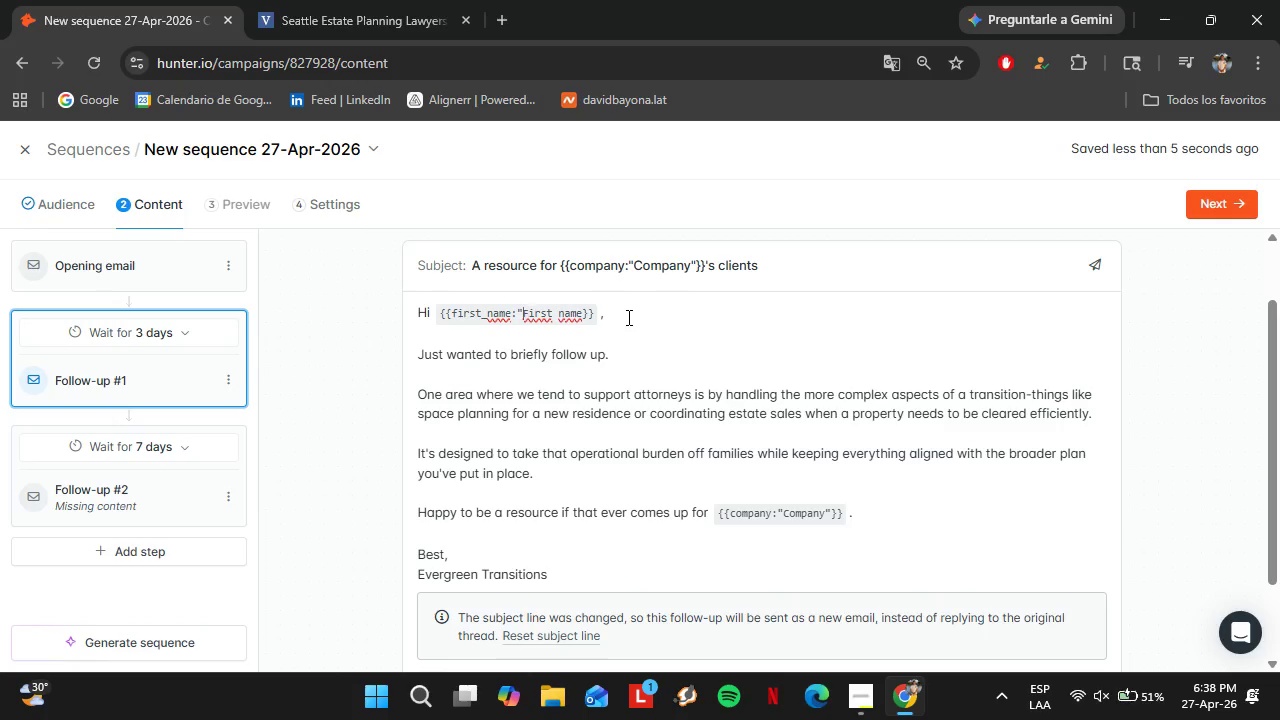 
key(ArrowLeft)
 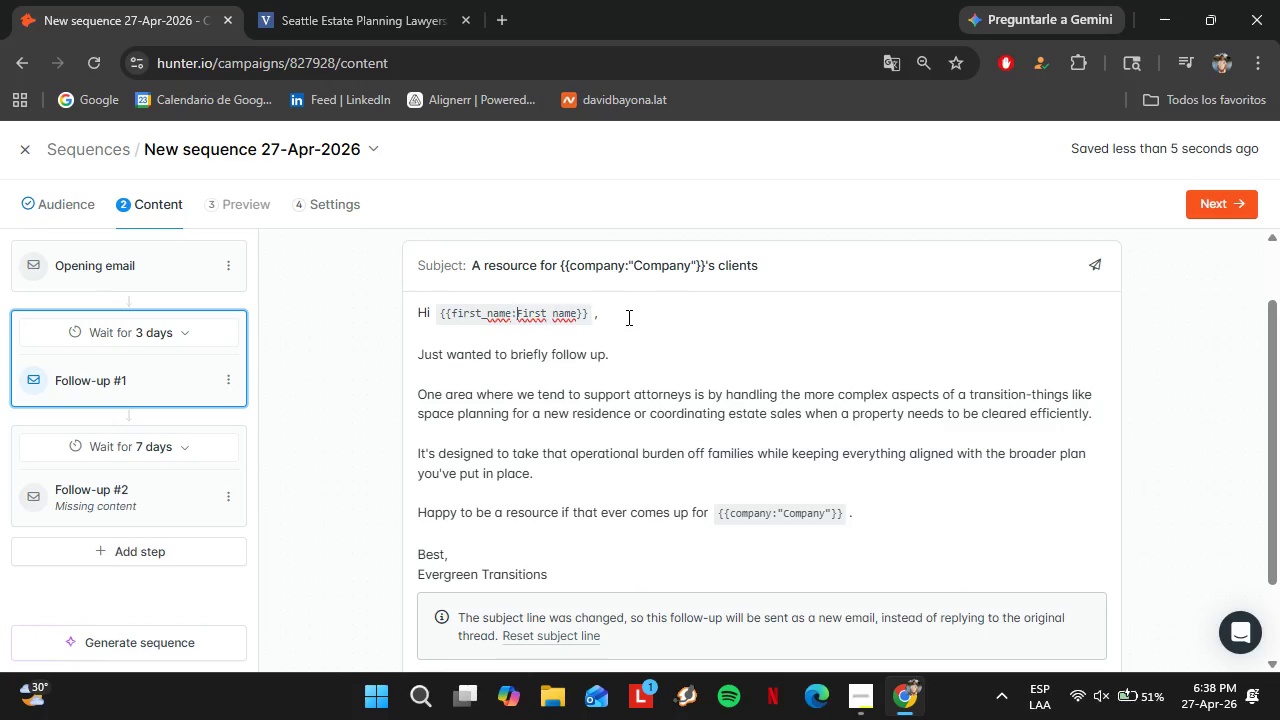 
key(Backspace)
 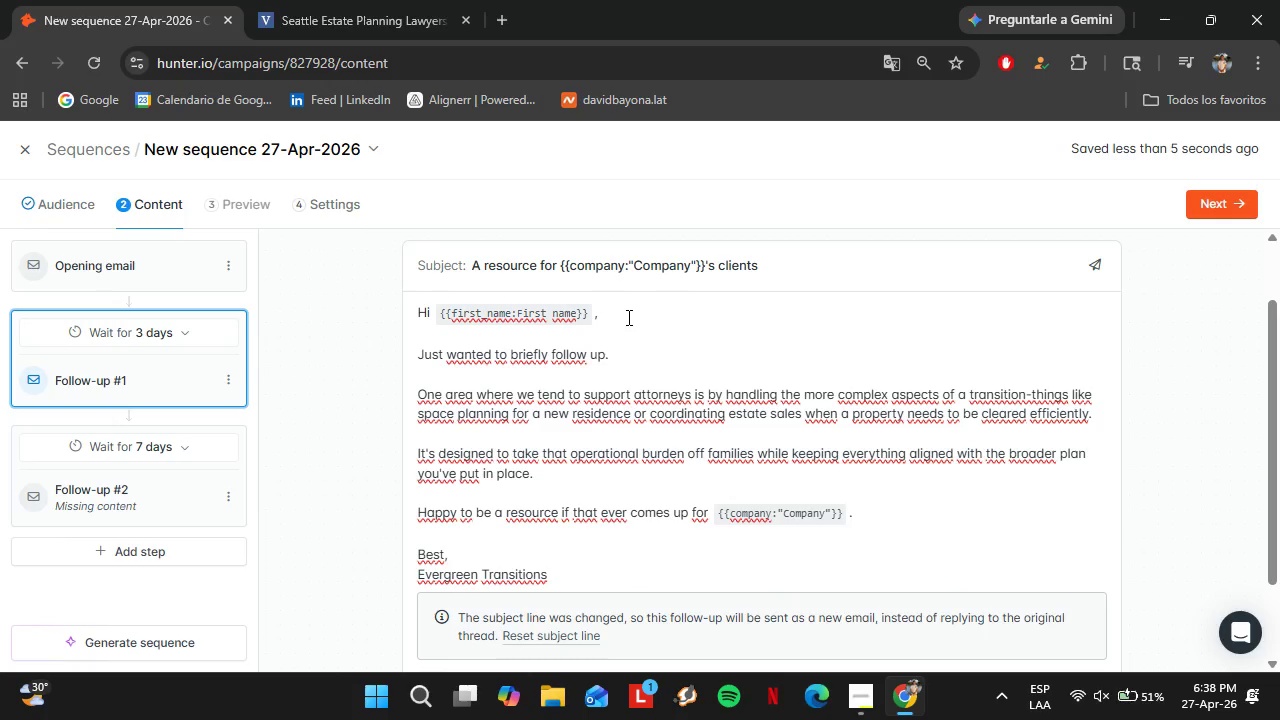 
key(ArrowRight)
 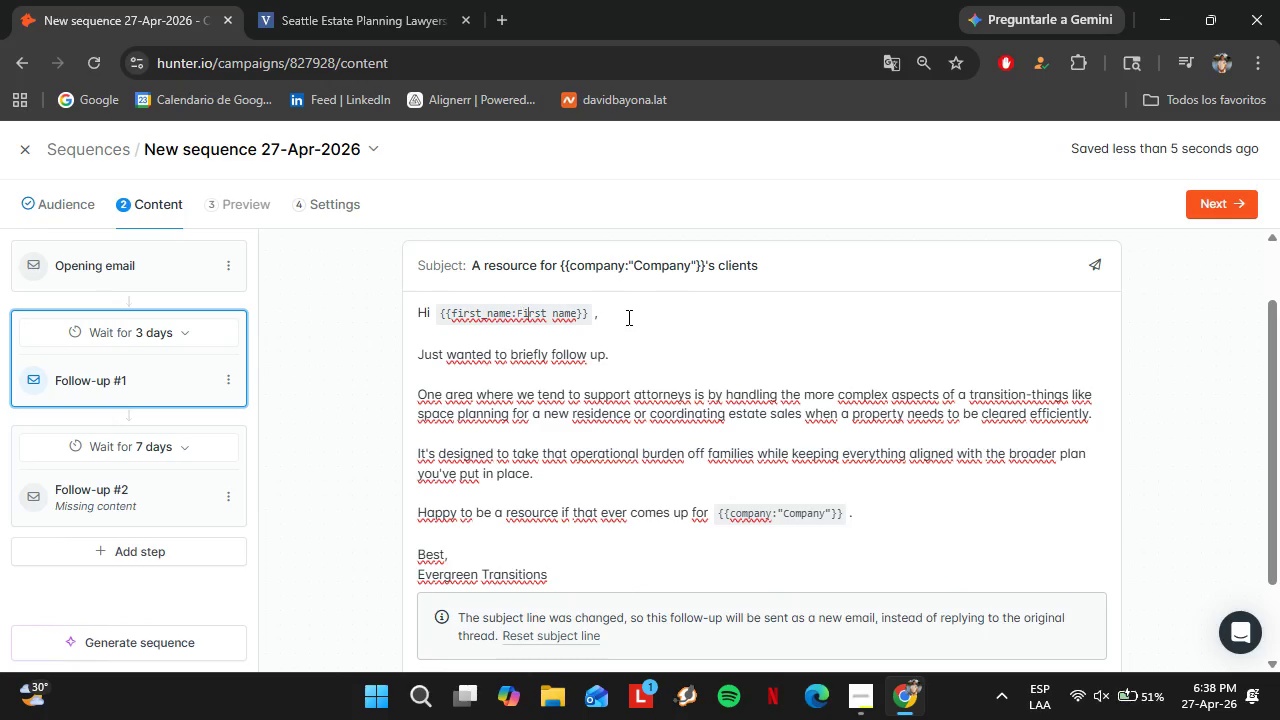 
hold_key(key=ArrowRight, duration=0.77)
 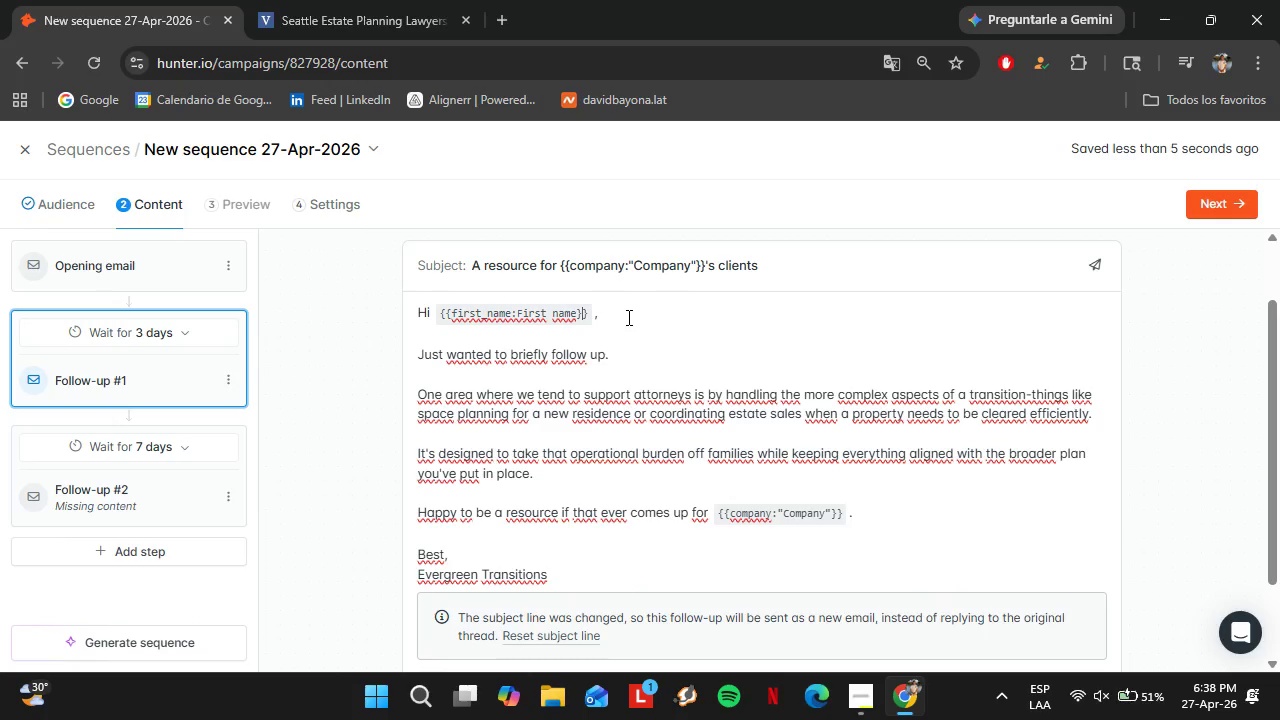 
key(ArrowLeft)
 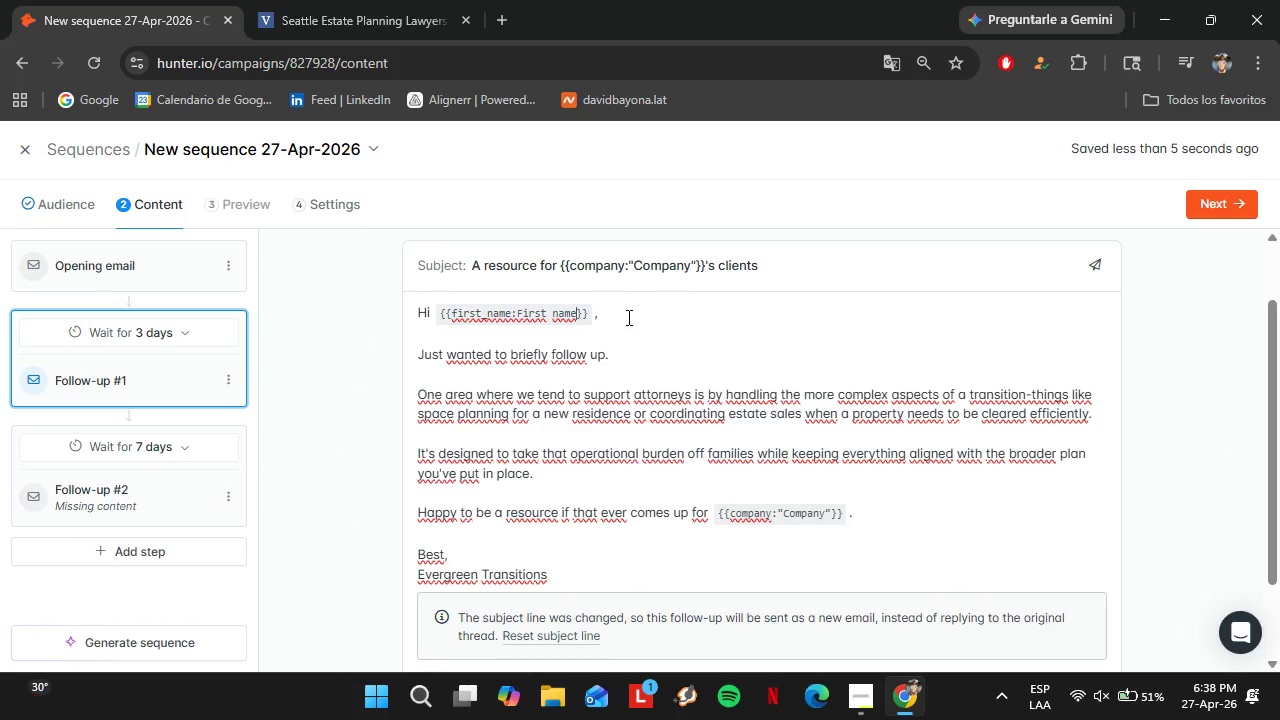 
key(Backspace)
 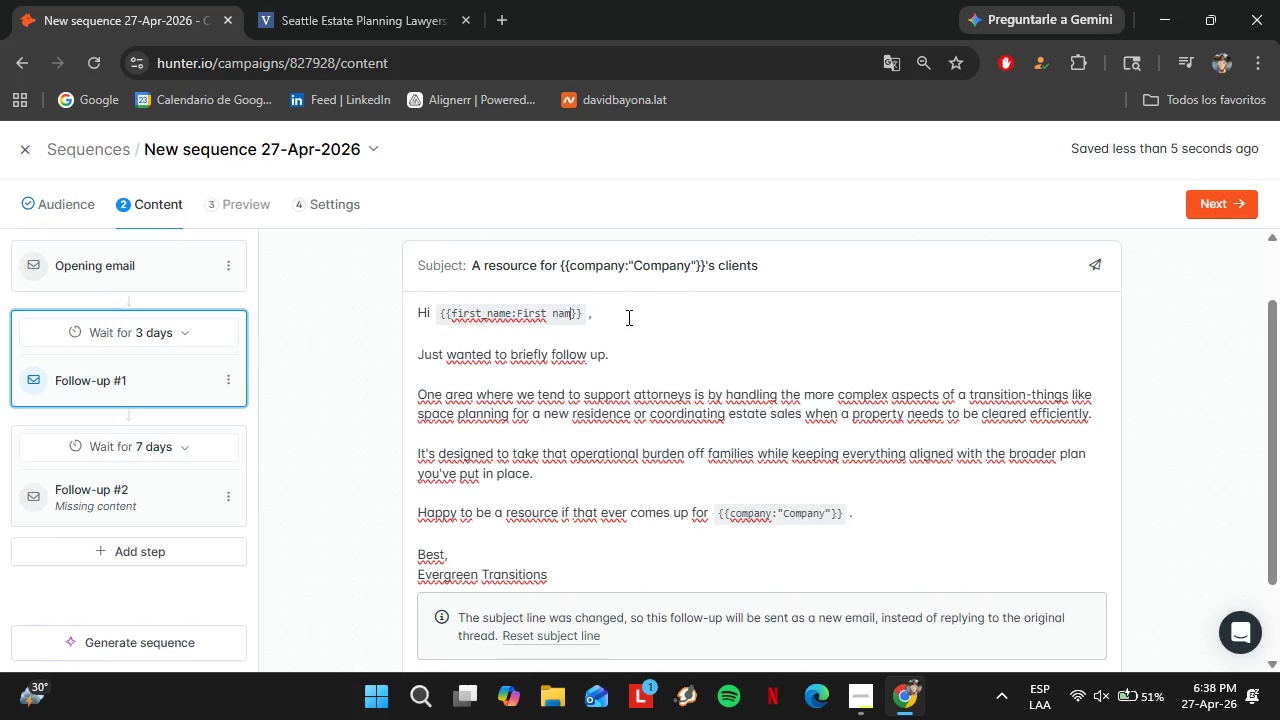 
key(Backspace)
 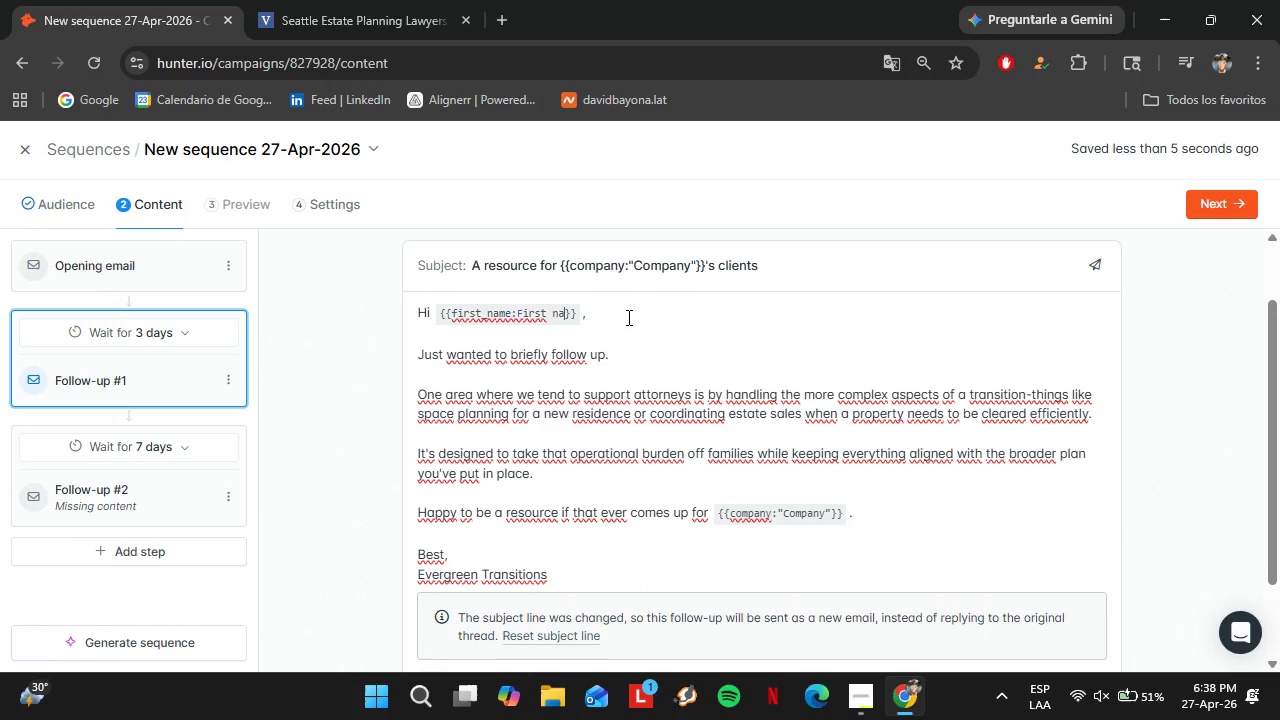 
key(Backspace)
 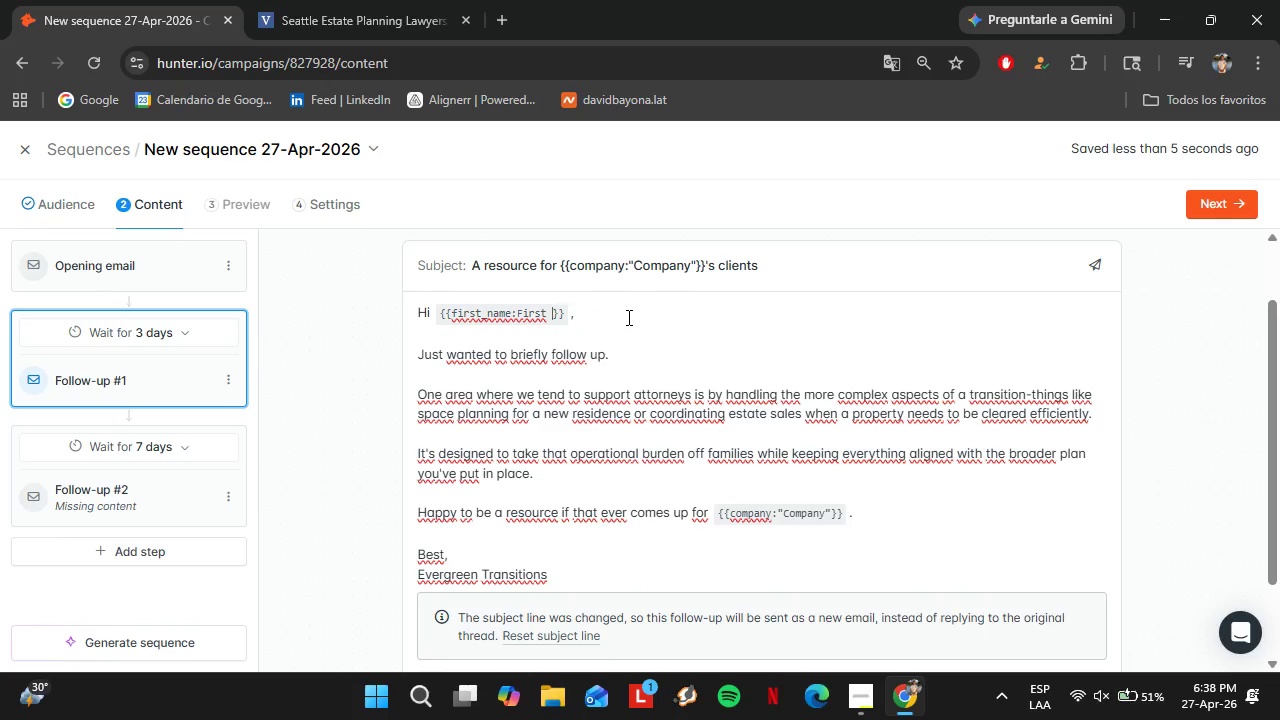 
key(Backspace)
 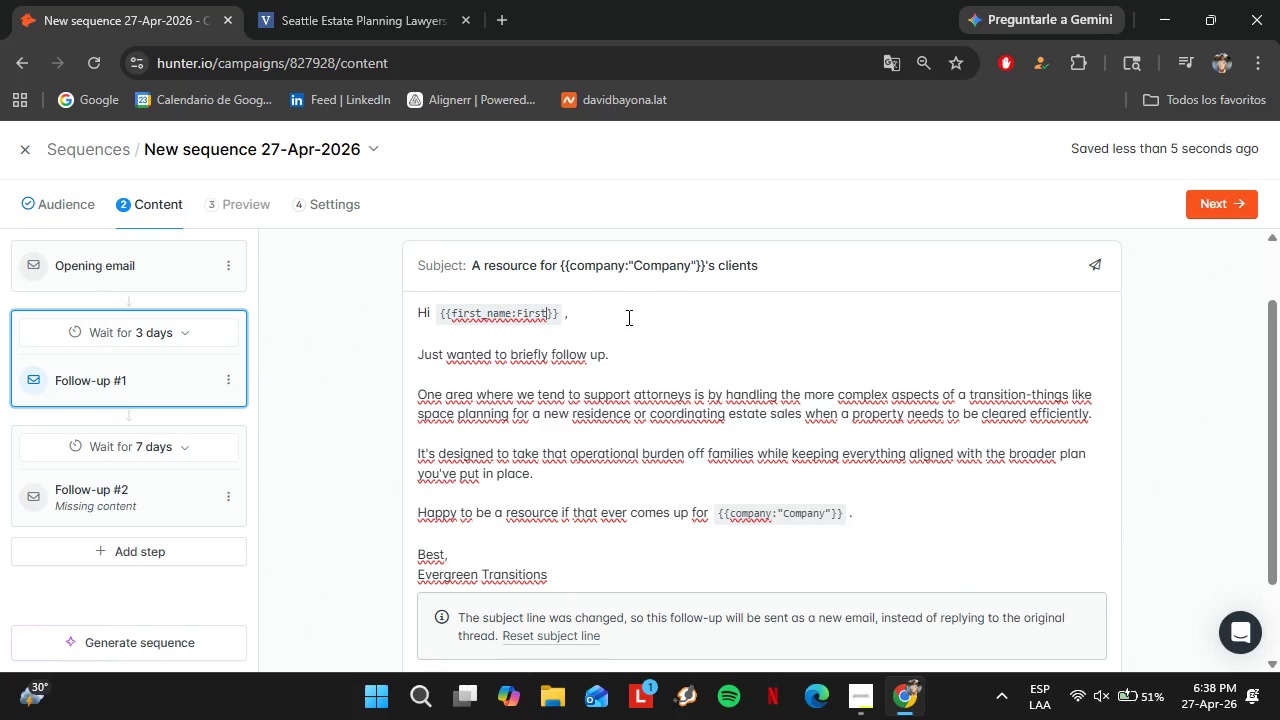 
key(Backspace)
 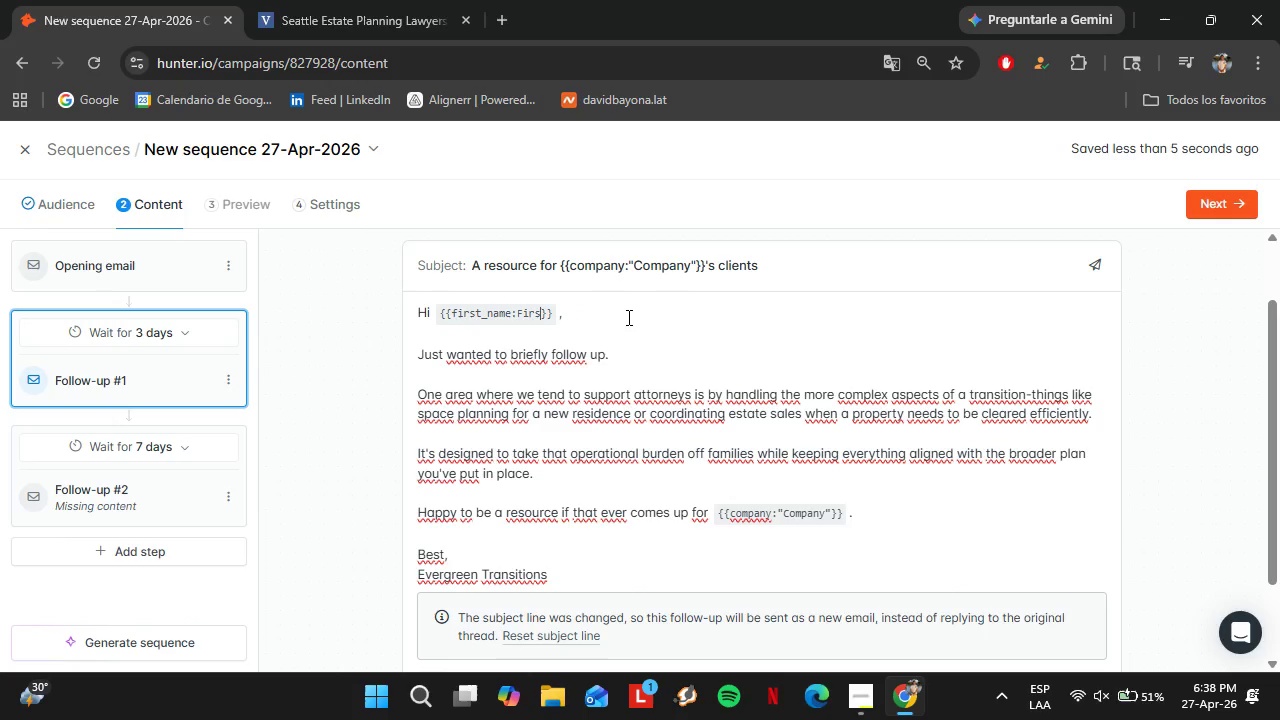 
key(Backspace)
 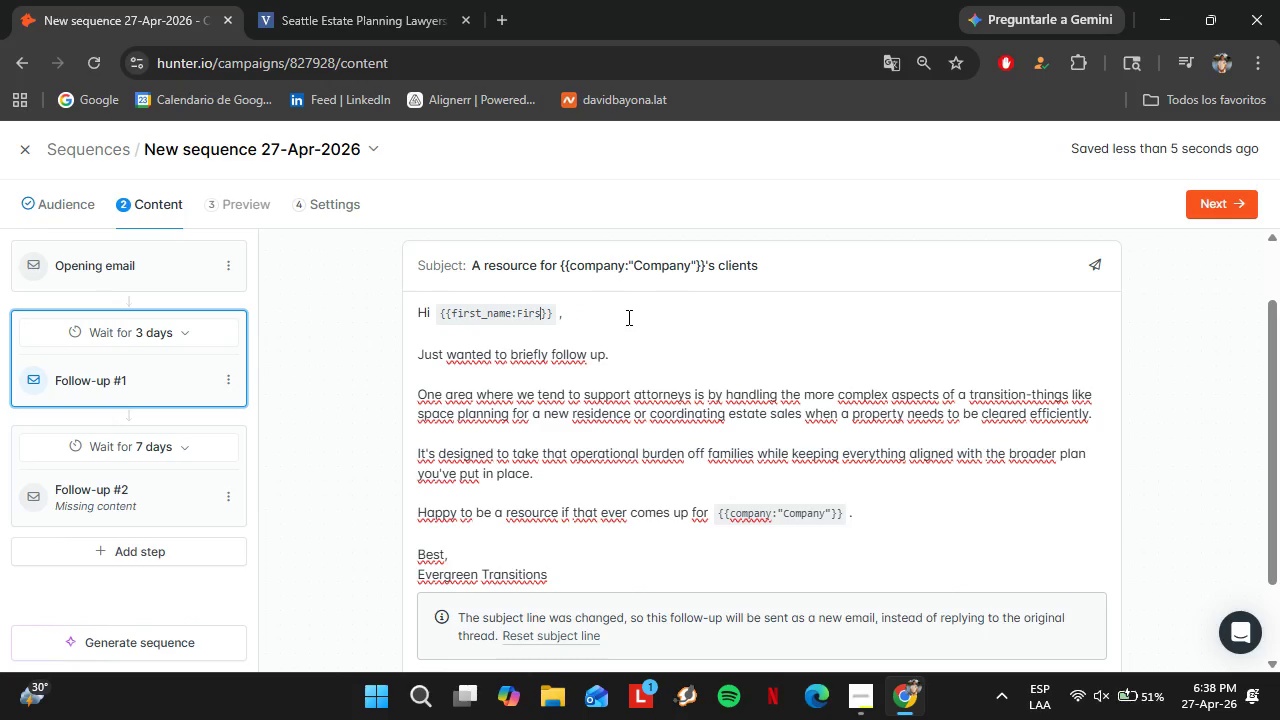 
key(Backspace)
 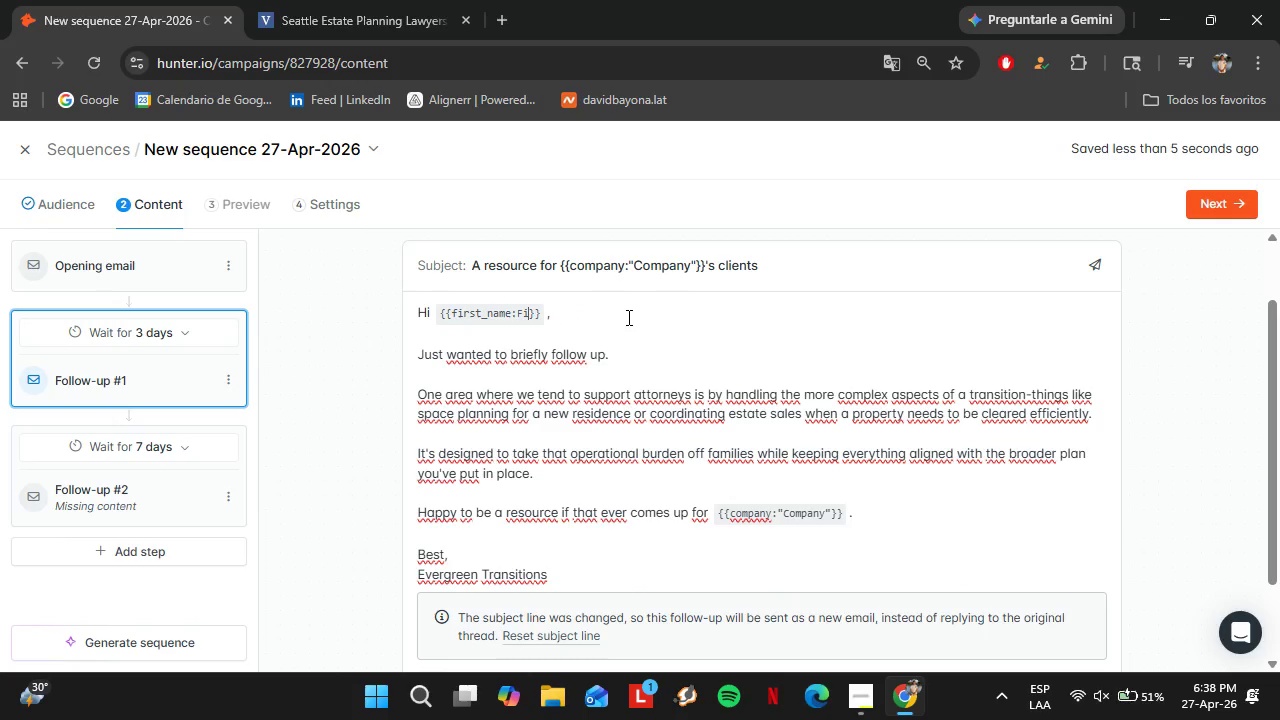 
key(Backspace)
 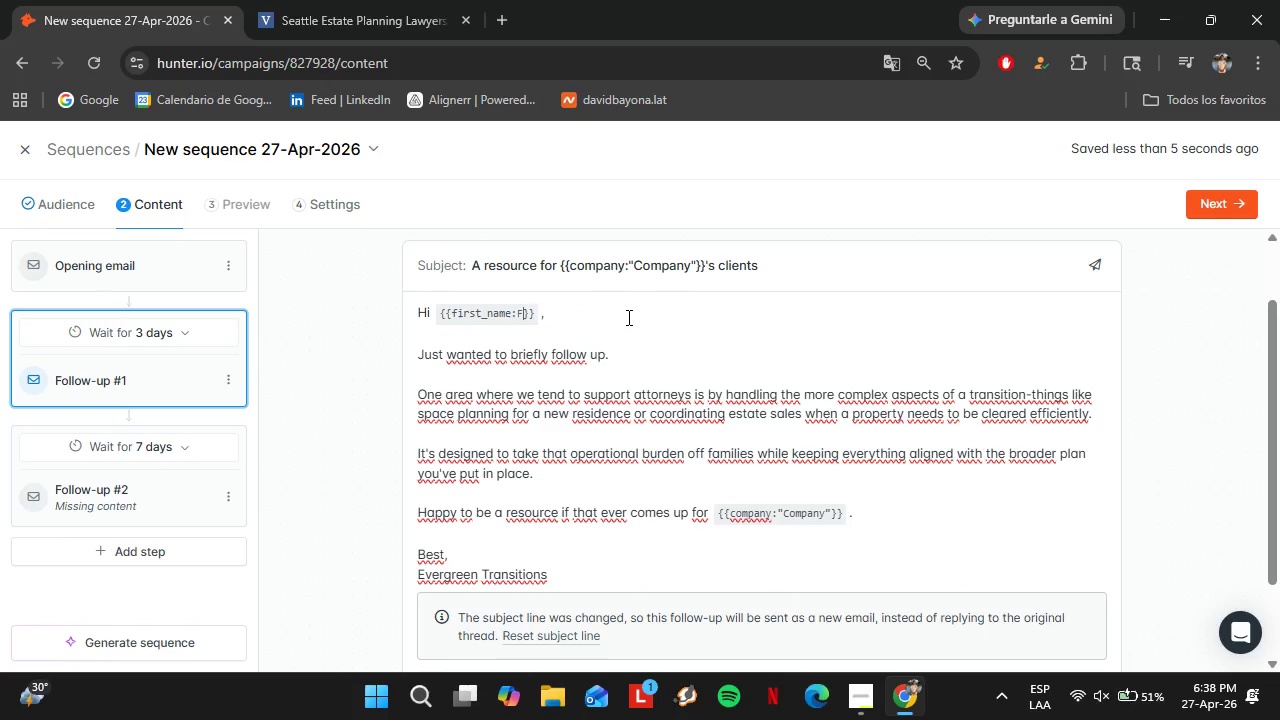 
key(Backspace)
 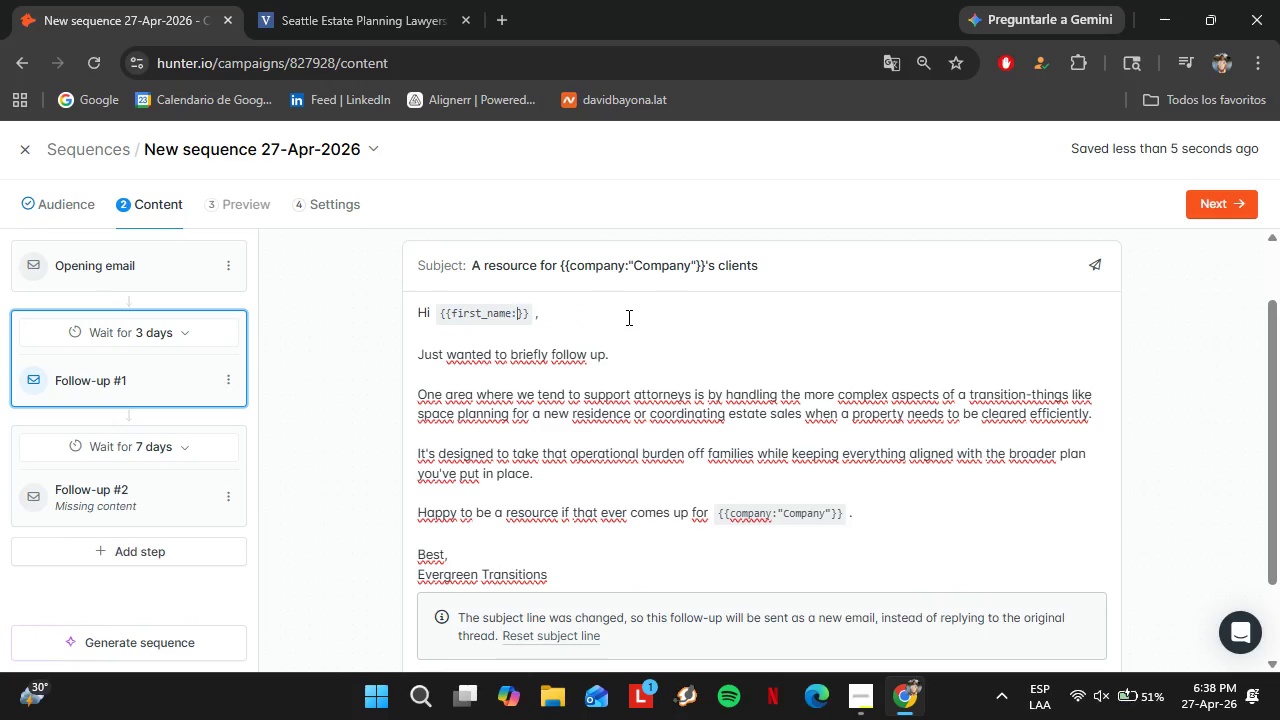 
key(Backspace)
 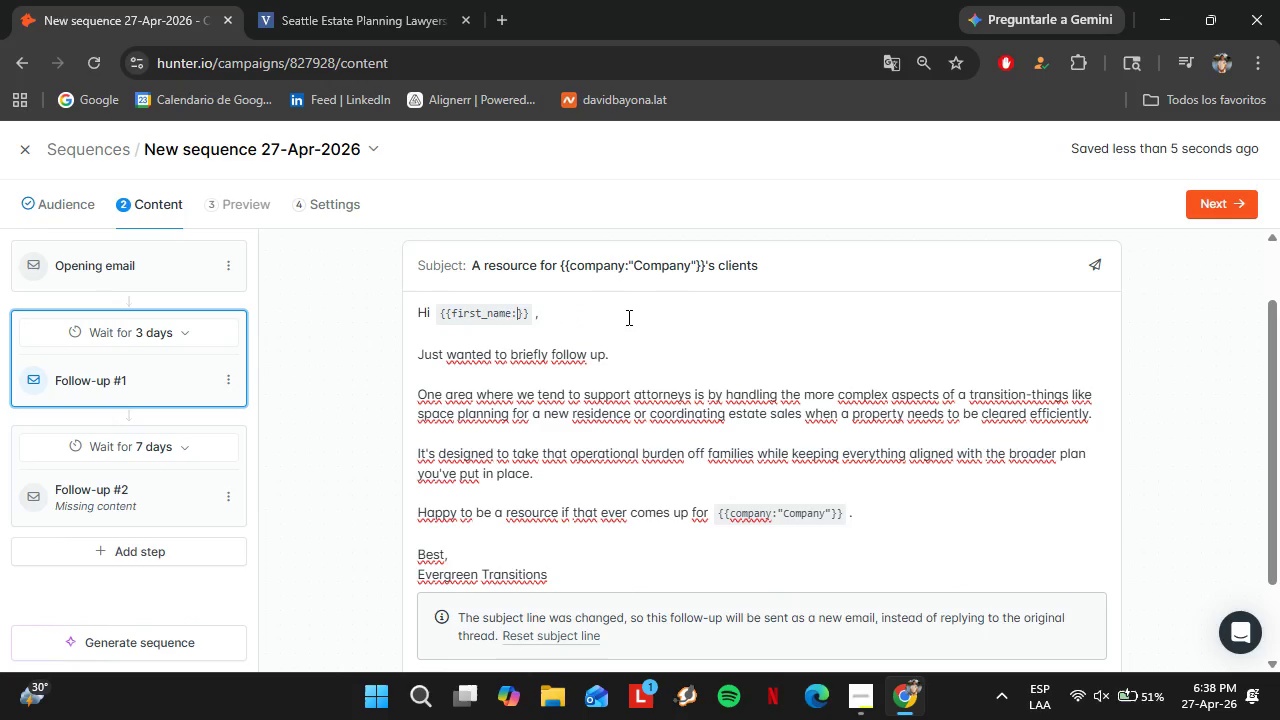 
key(Backspace)
 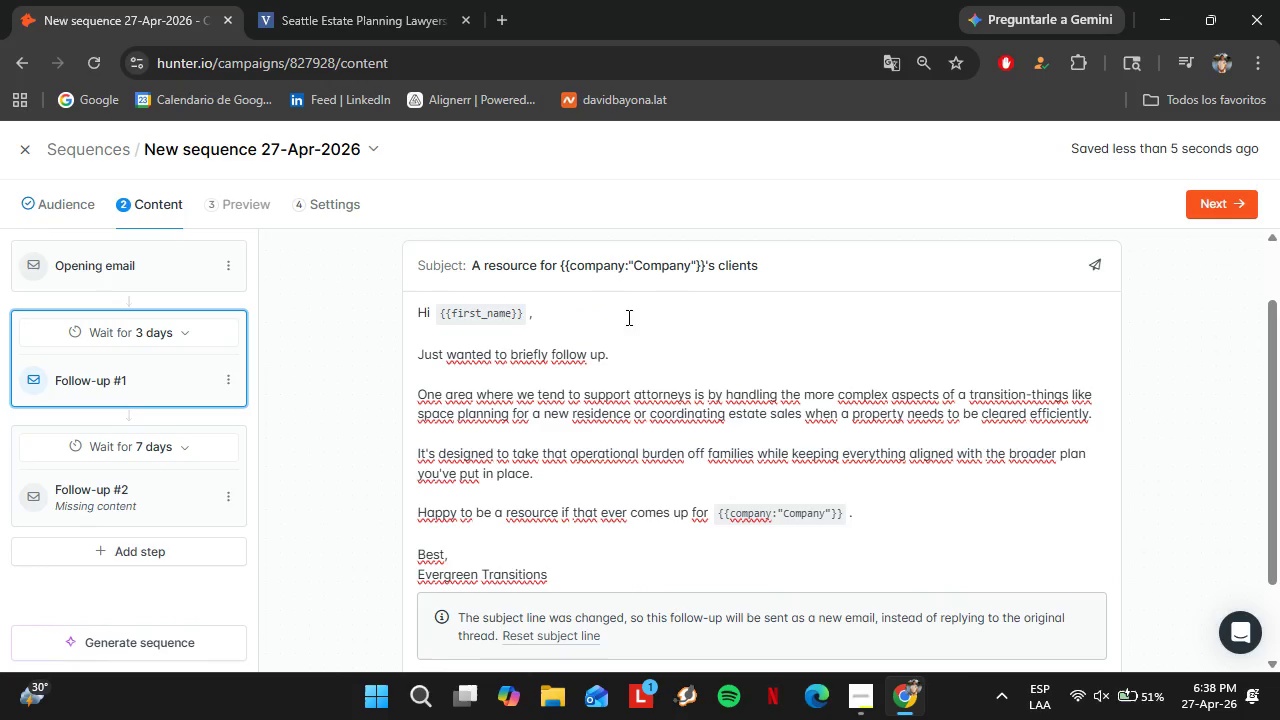 
left_click([695, 261])
 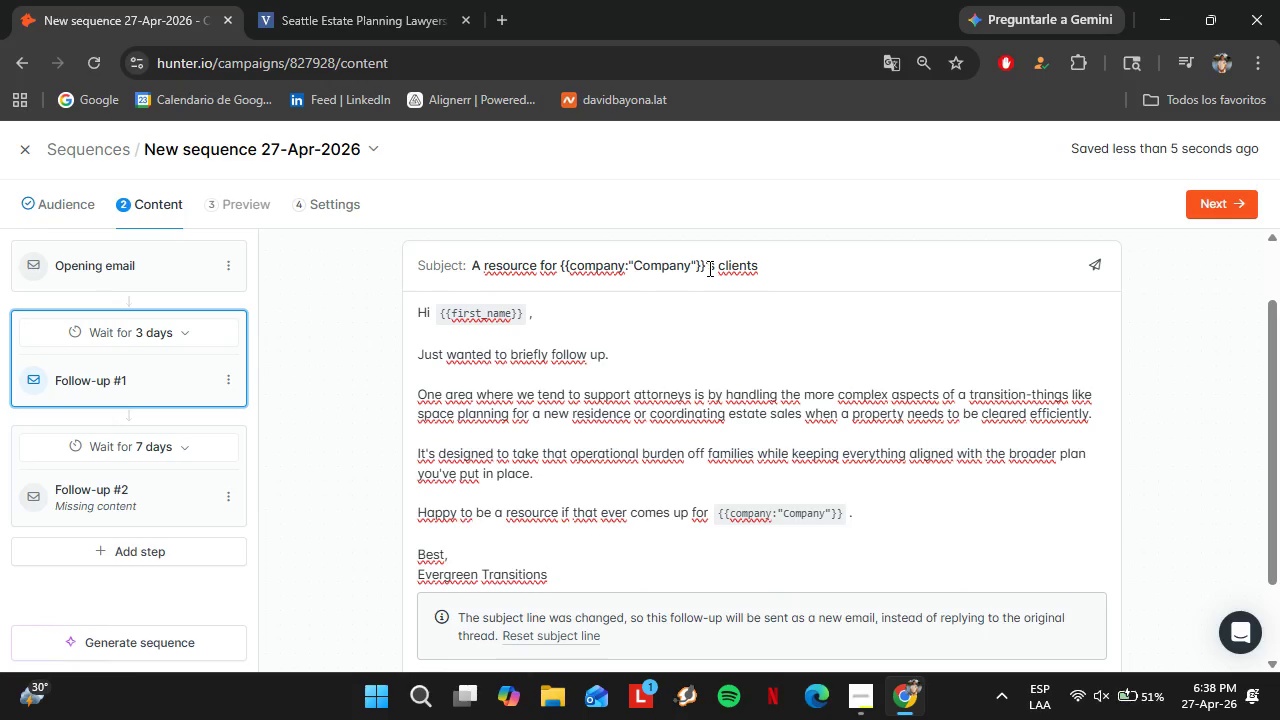 
hold_key(key=Backspace, duration=0.7)
 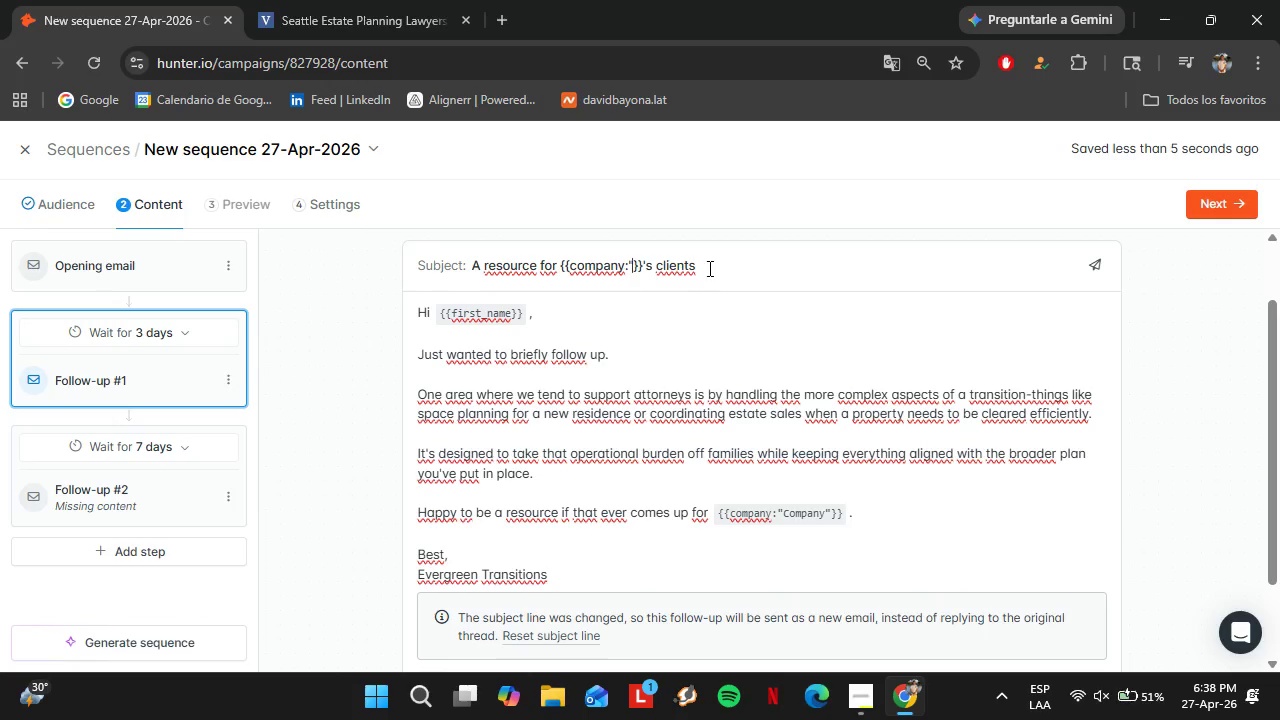 
key(Backspace)
 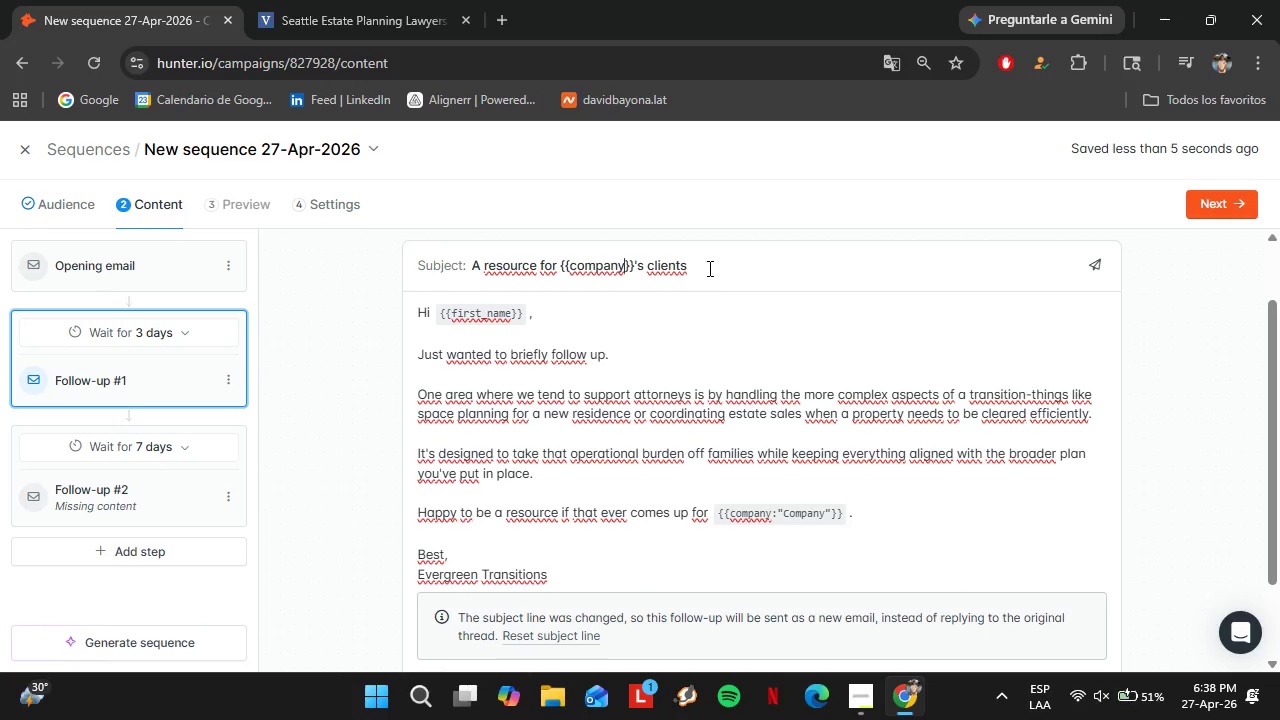 
key(Backspace)
 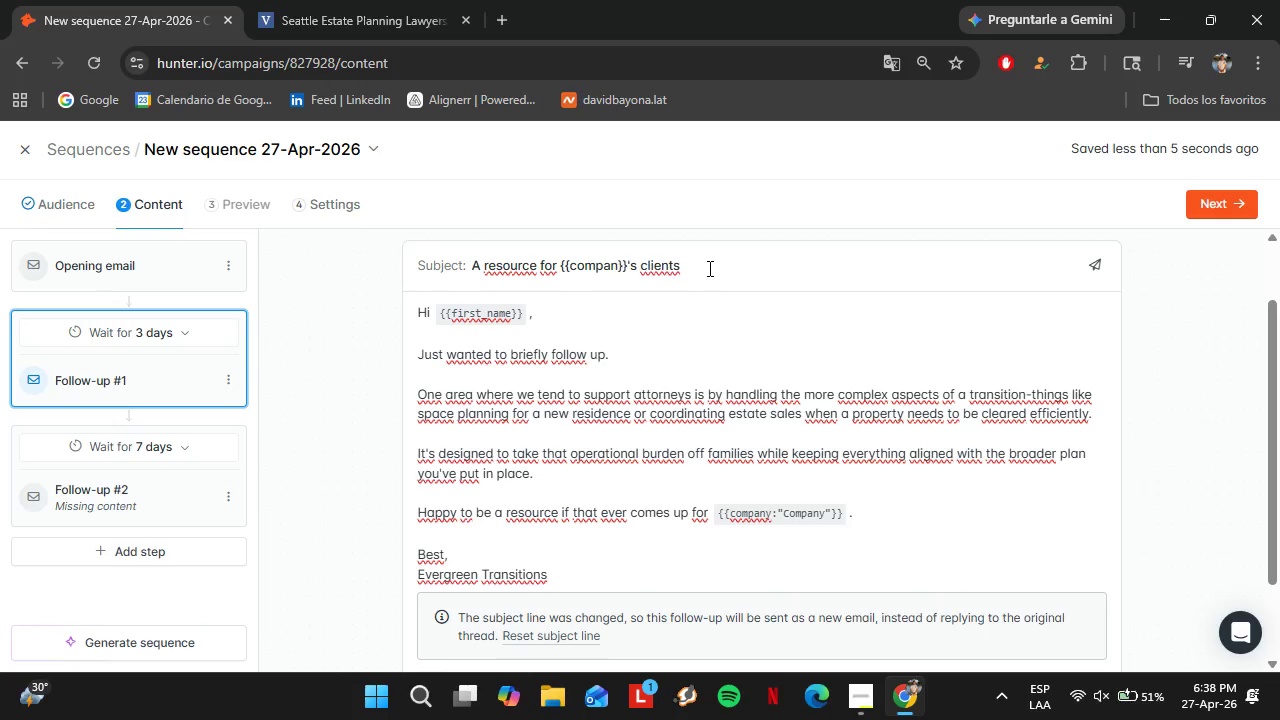 
key(Backspace)
 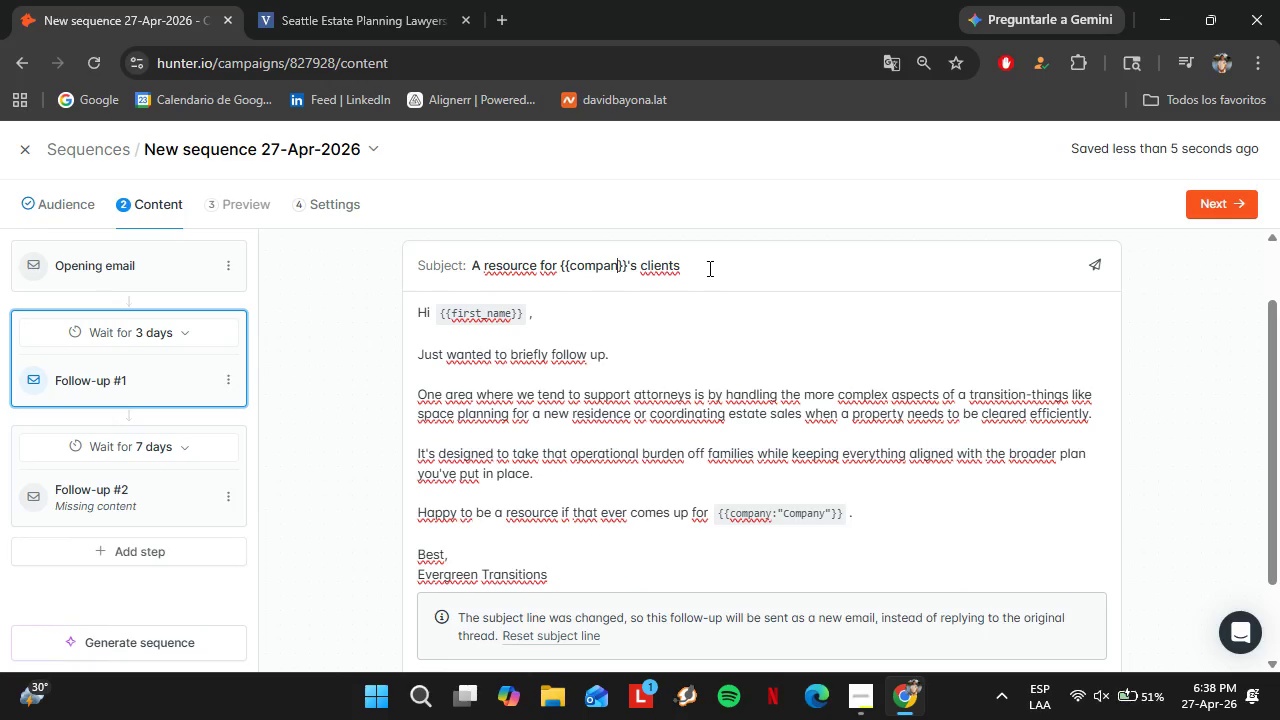 
key(Y)
 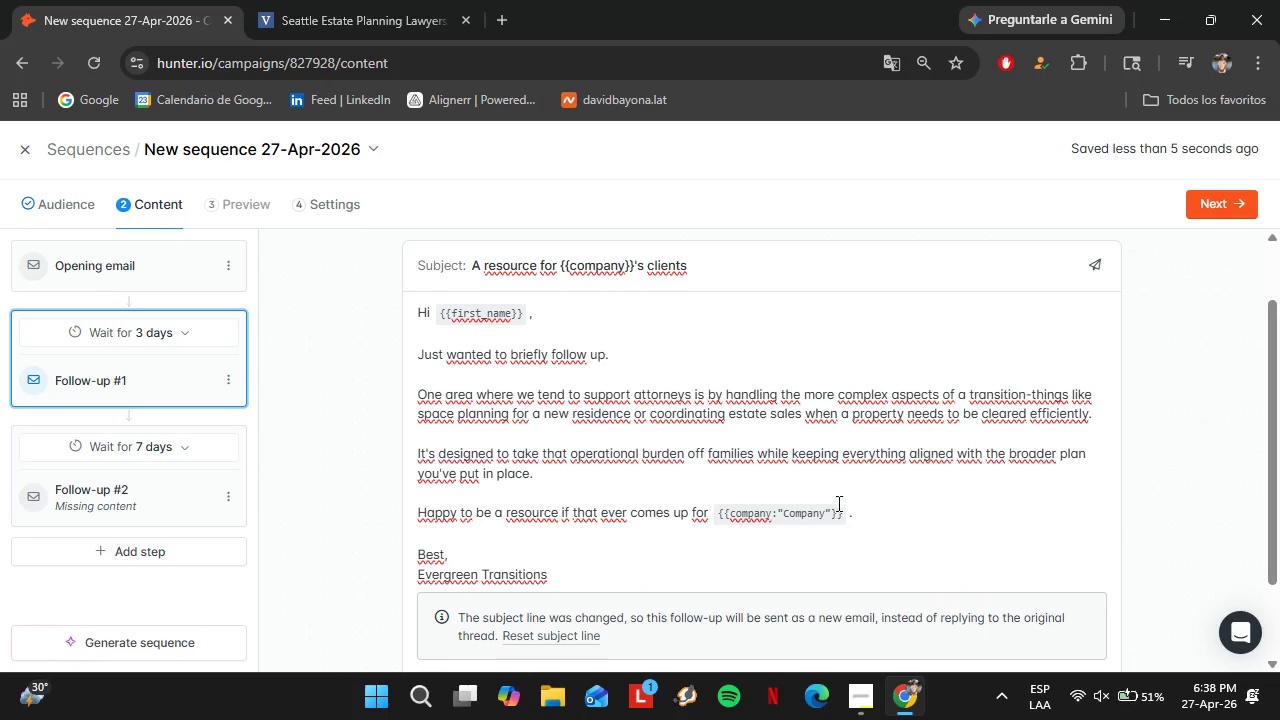 
wait(5.02)
 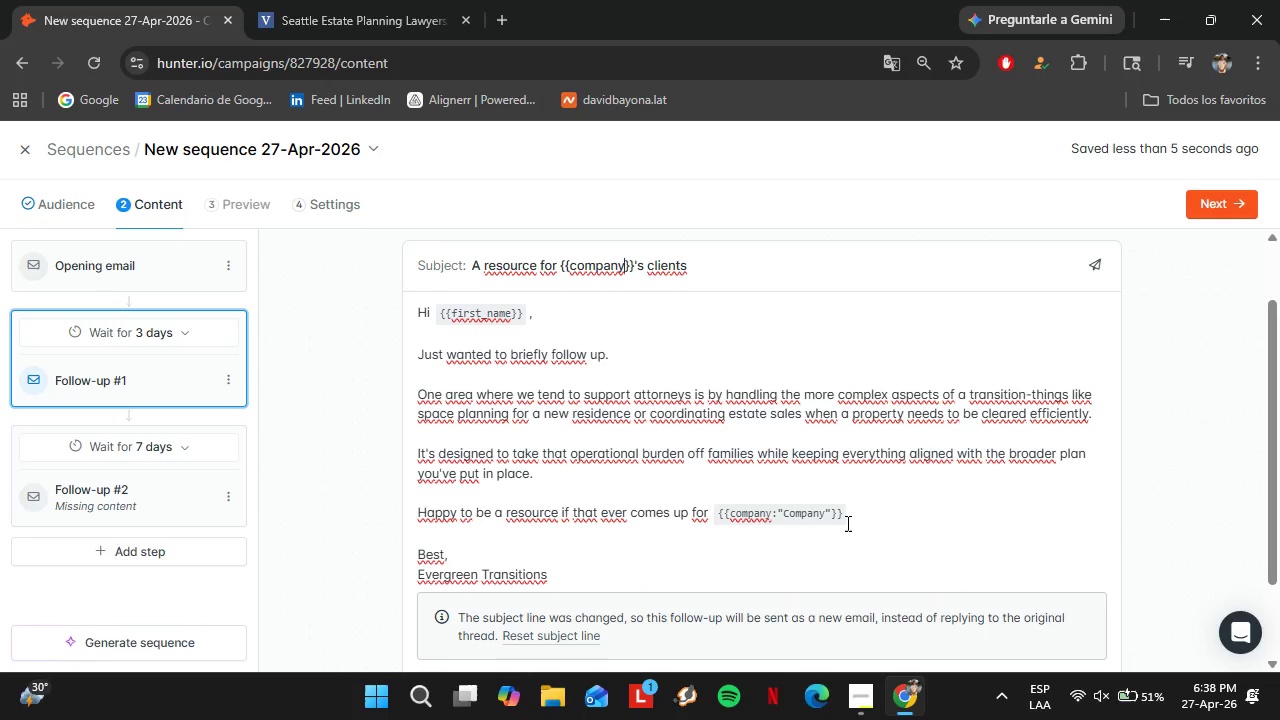 
left_click([830, 514])
 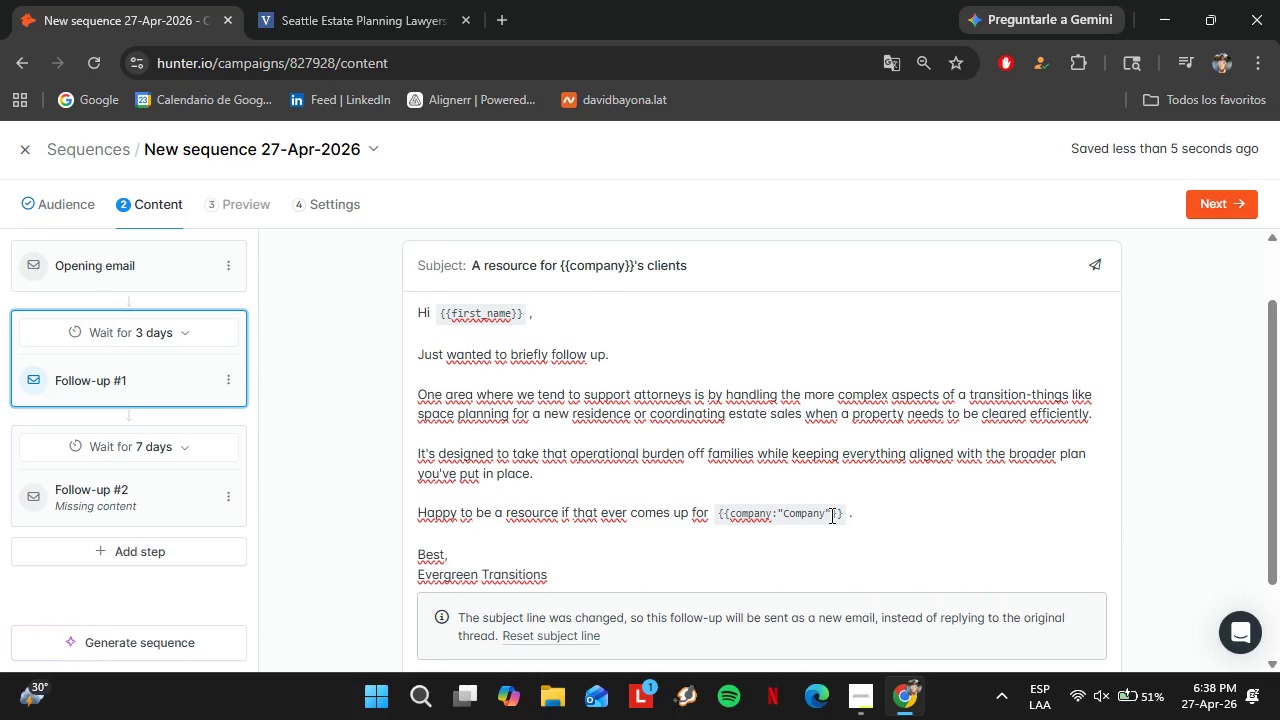 
key(Backspace)
 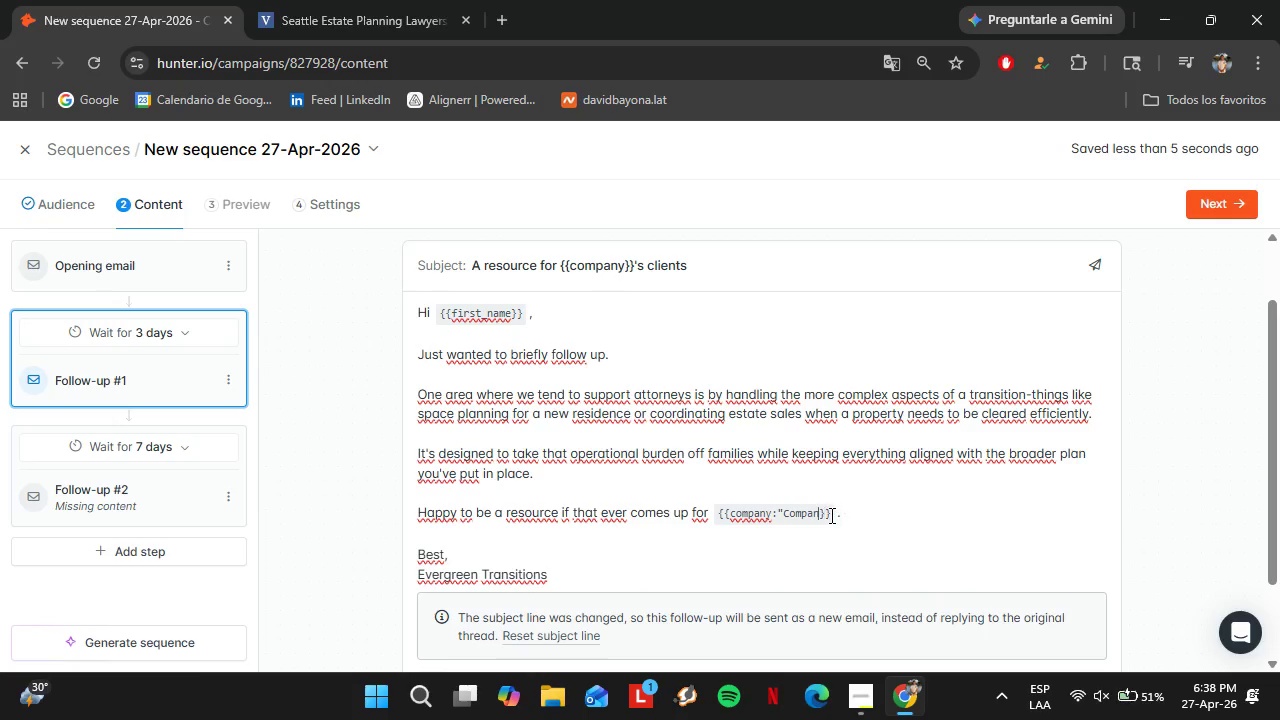 
key(Backspace)
 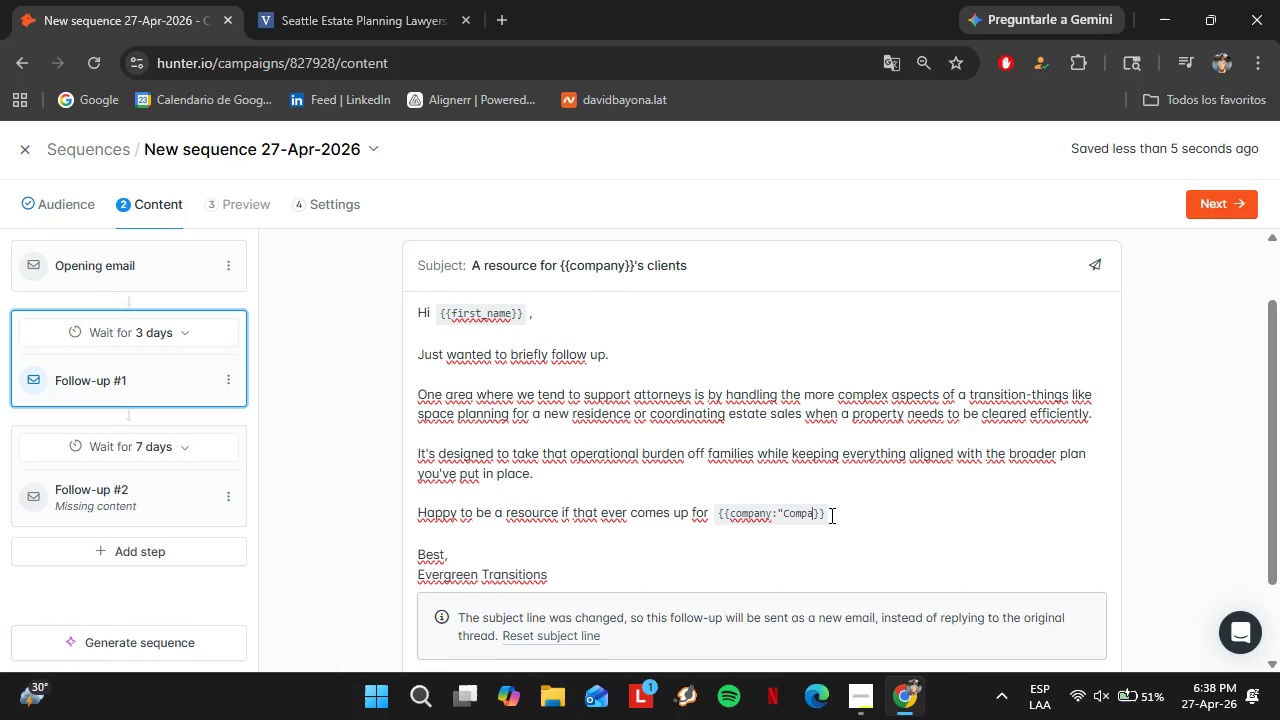 
hold_key(key=Backspace, duration=0.66)
 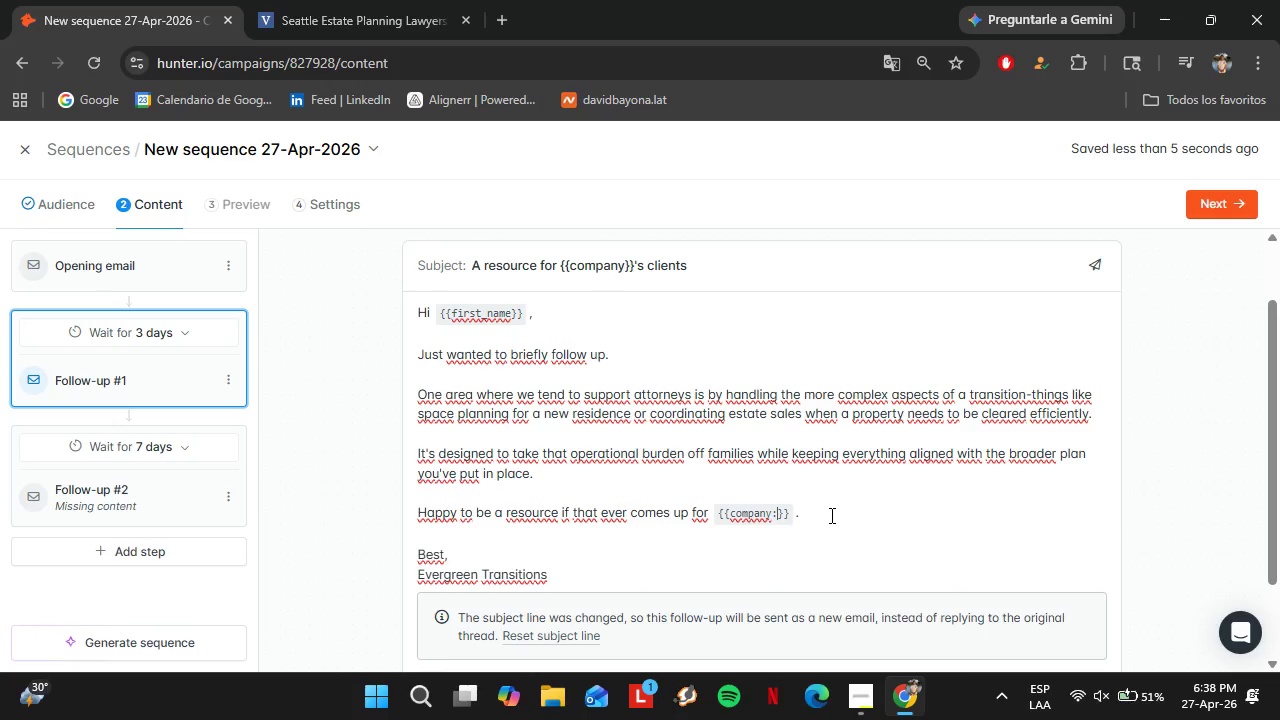 
key(Backspace)
 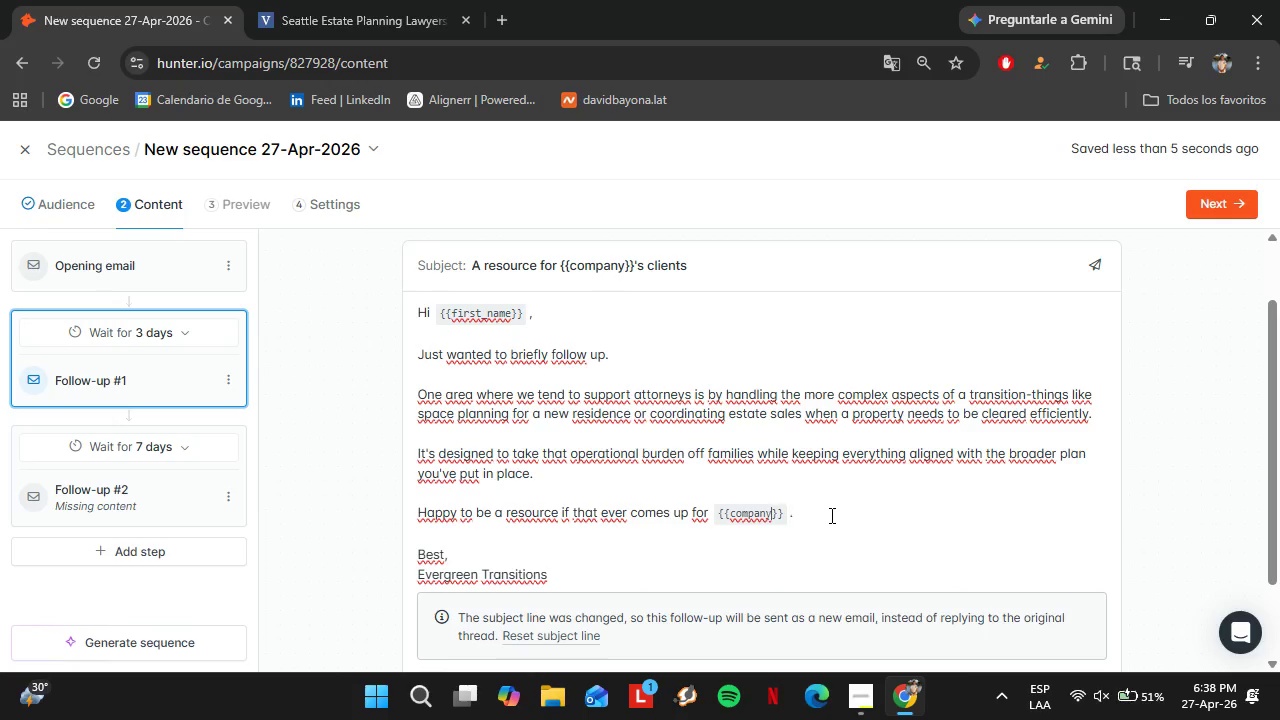 
key(Backspace)
 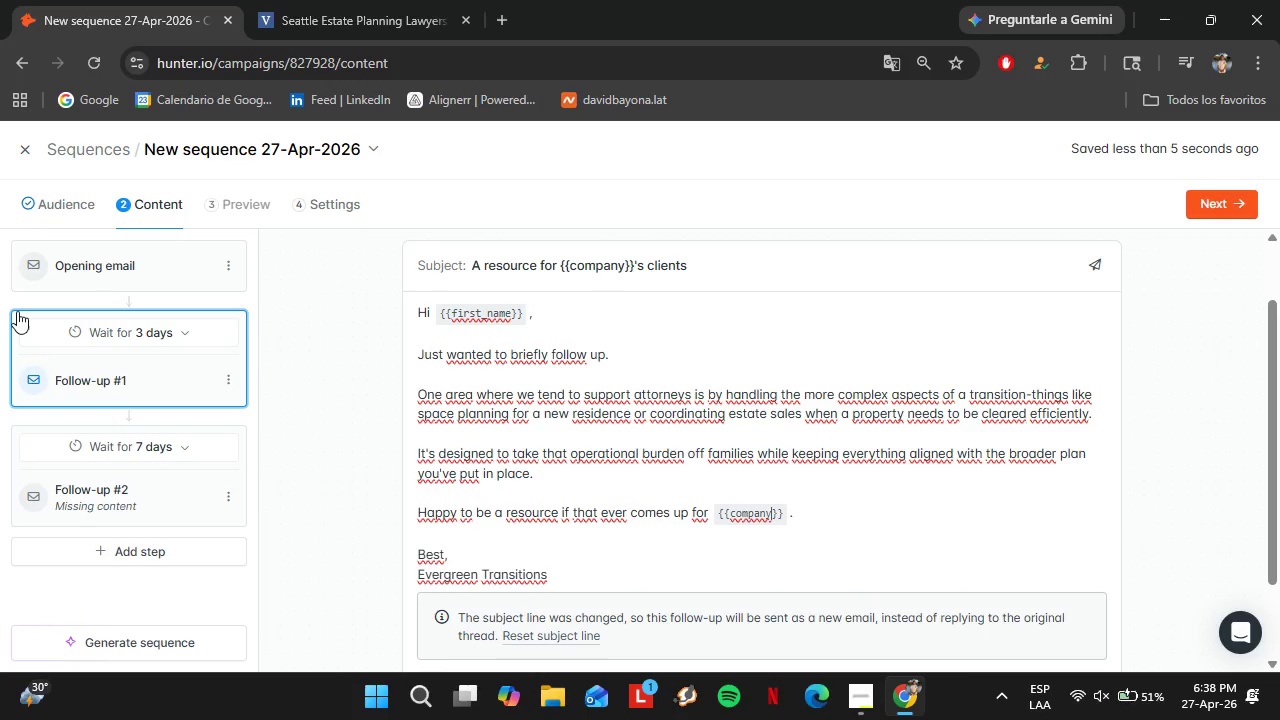 
left_click([135, 264])
 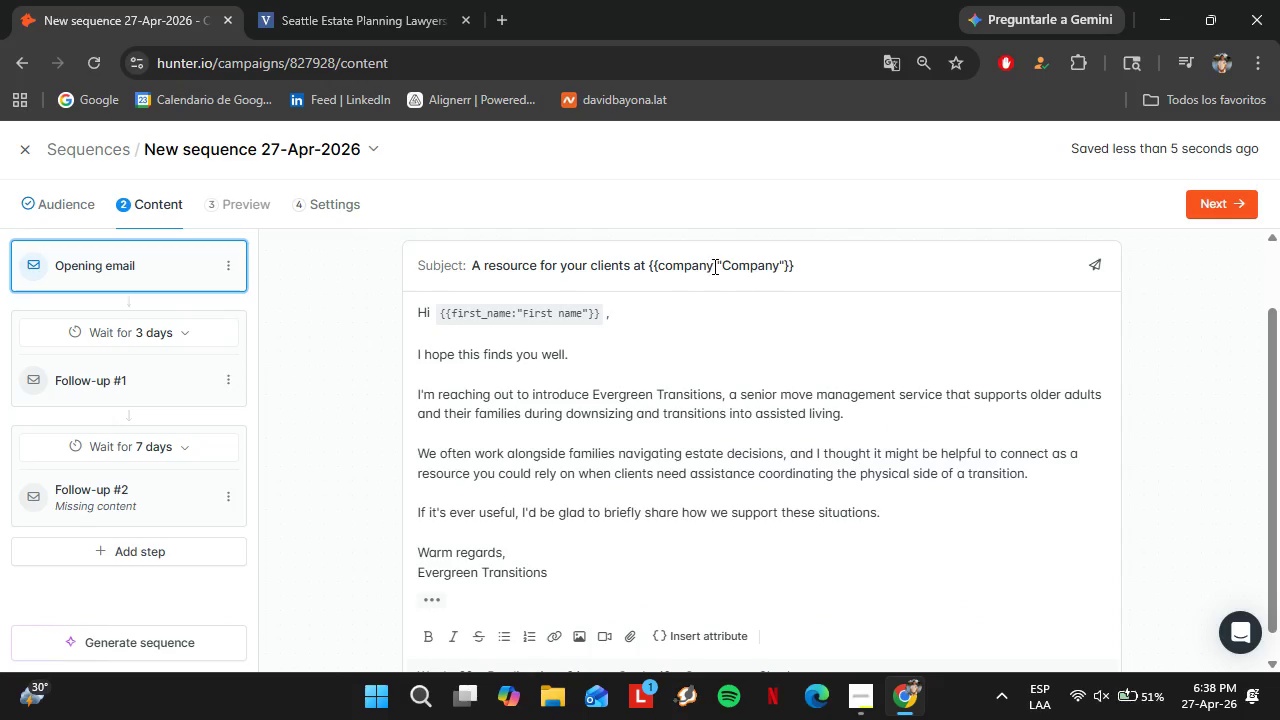 
left_click_drag(start_coordinate=[711, 266], to_coordinate=[782, 270])
 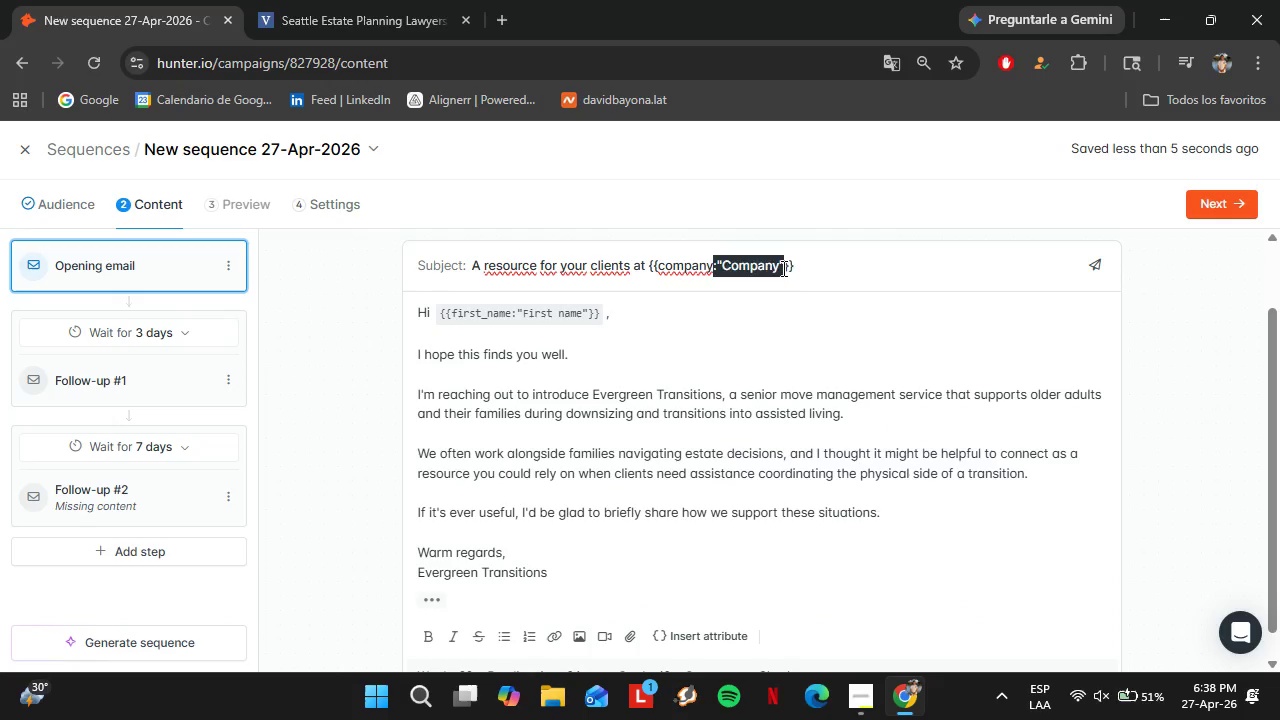 
key(Backspace)
 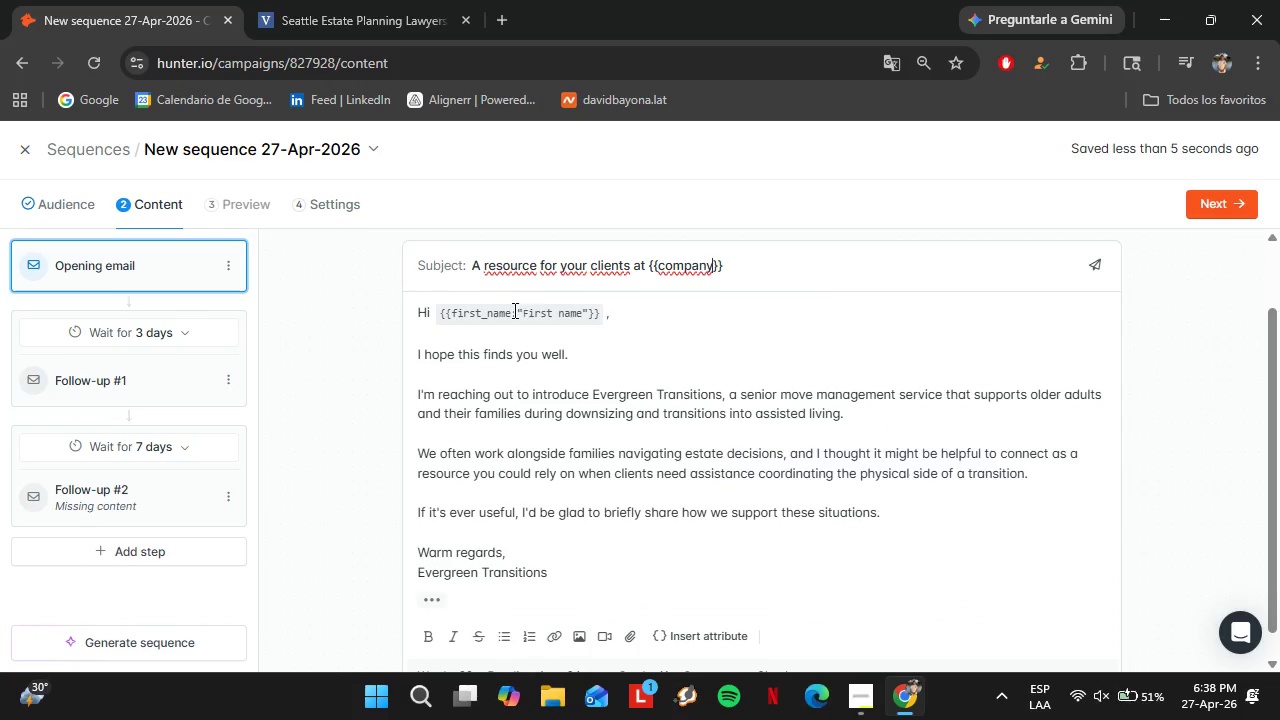 
left_click_drag(start_coordinate=[511, 313], to_coordinate=[587, 313])
 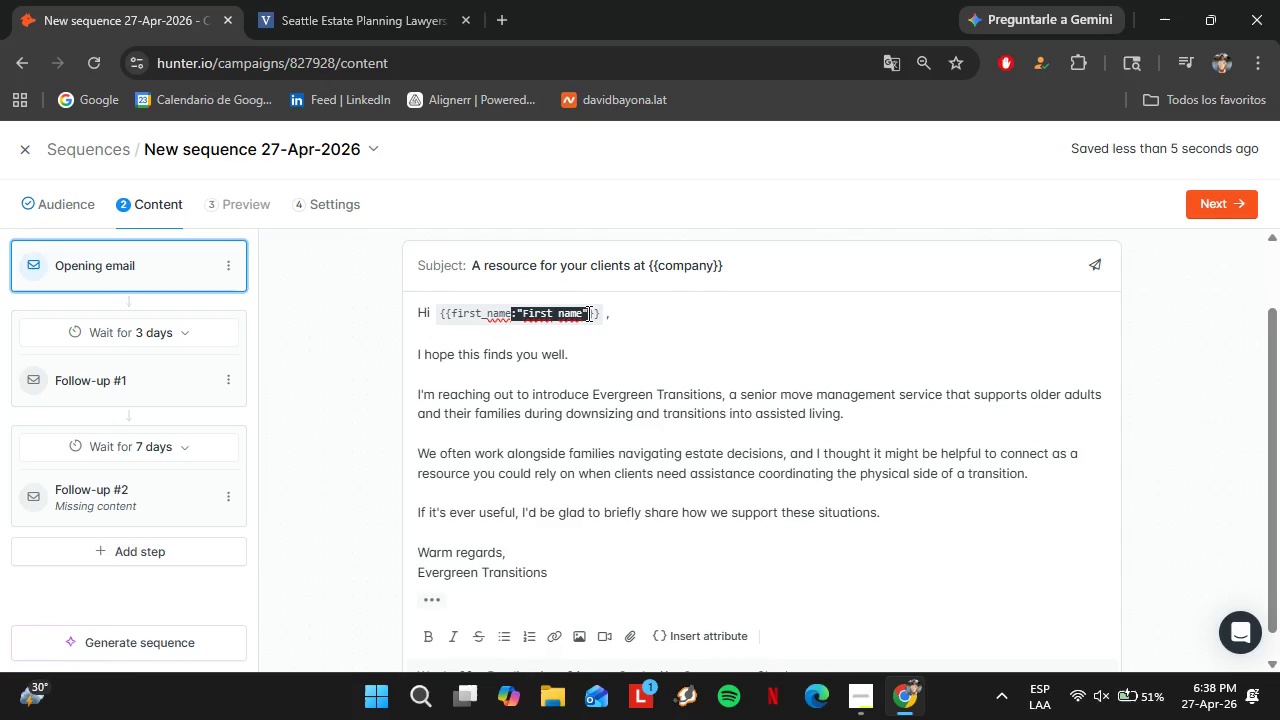 
key(Backspace)
 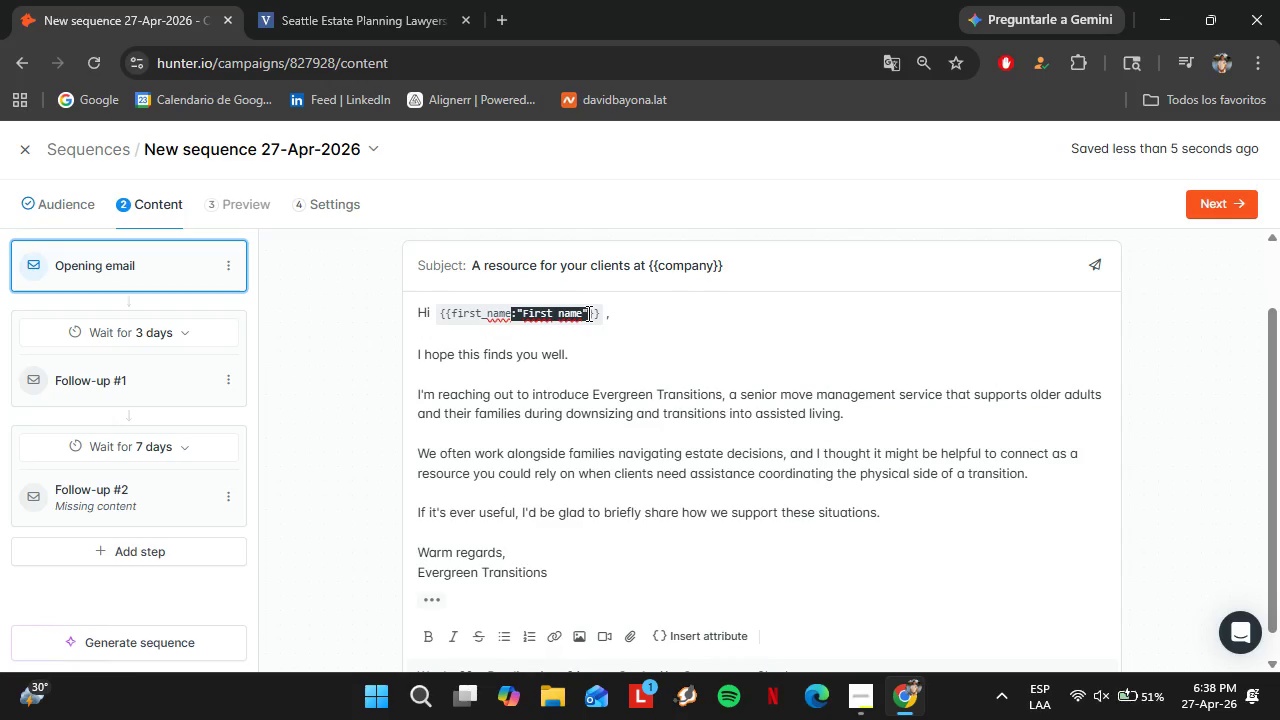 
left_click([703, 411])
 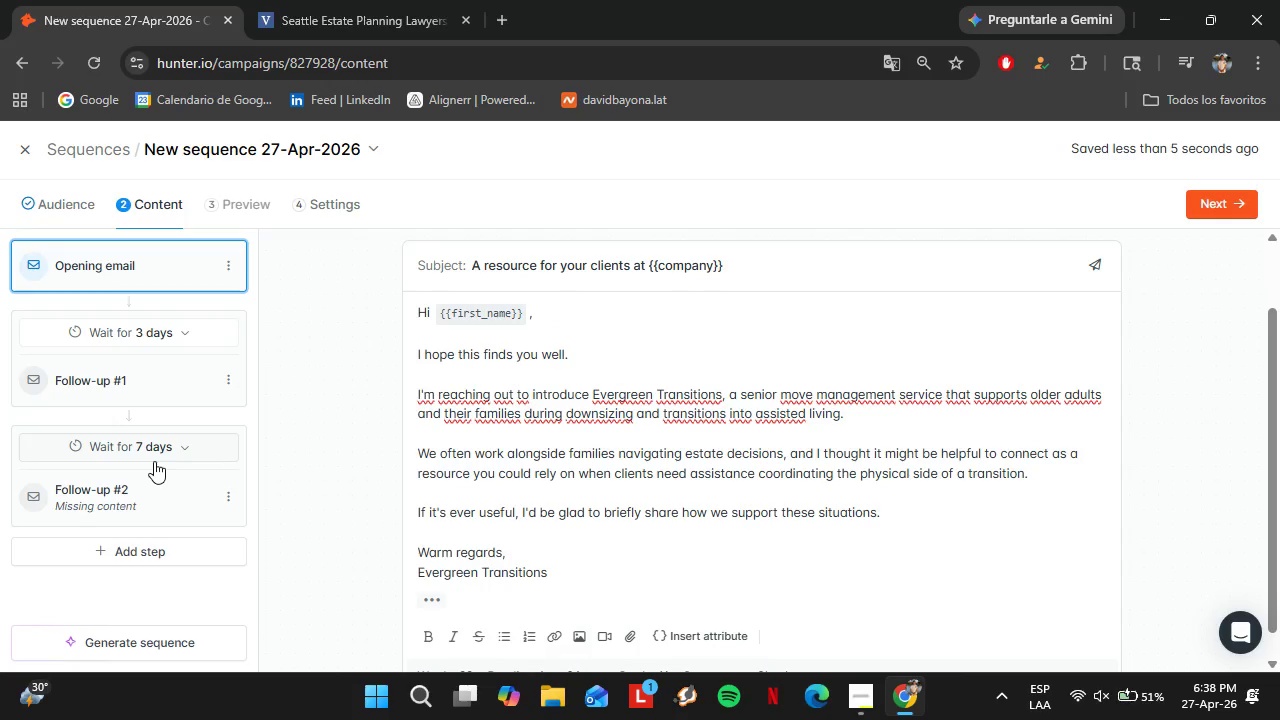 
left_click([153, 487])
 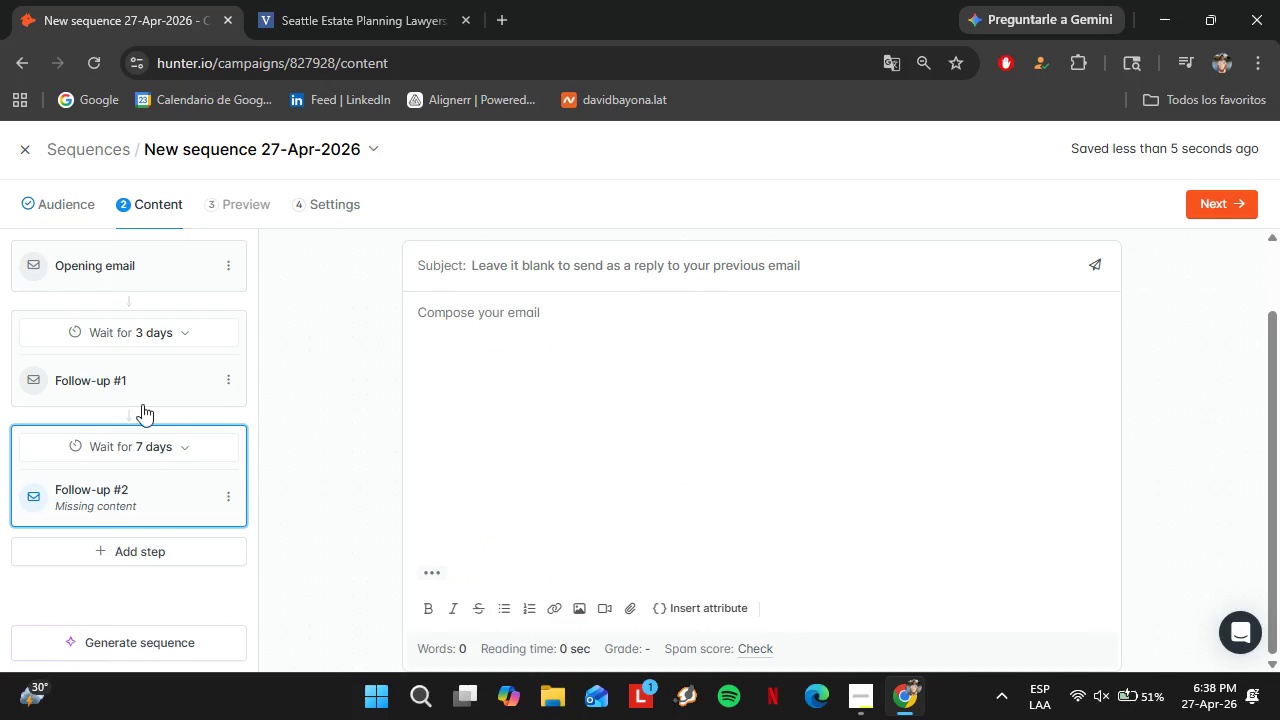 
left_click([140, 386])
 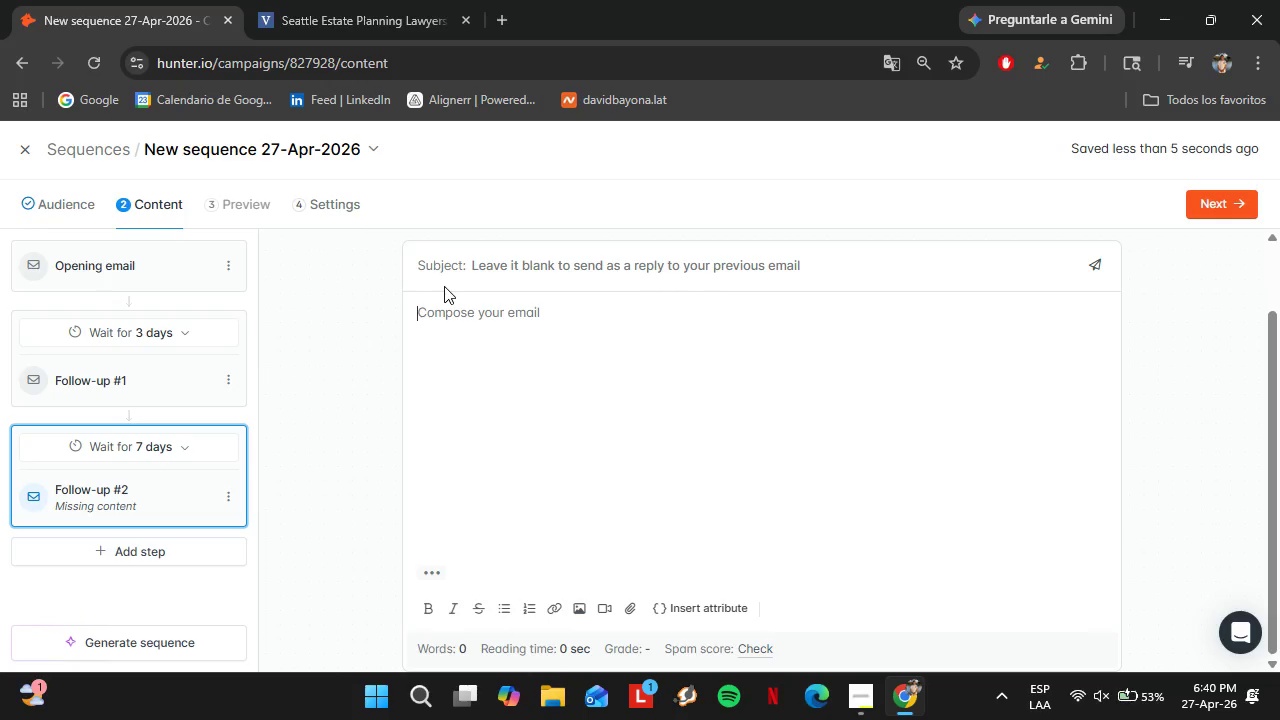 
wait(141.06)
 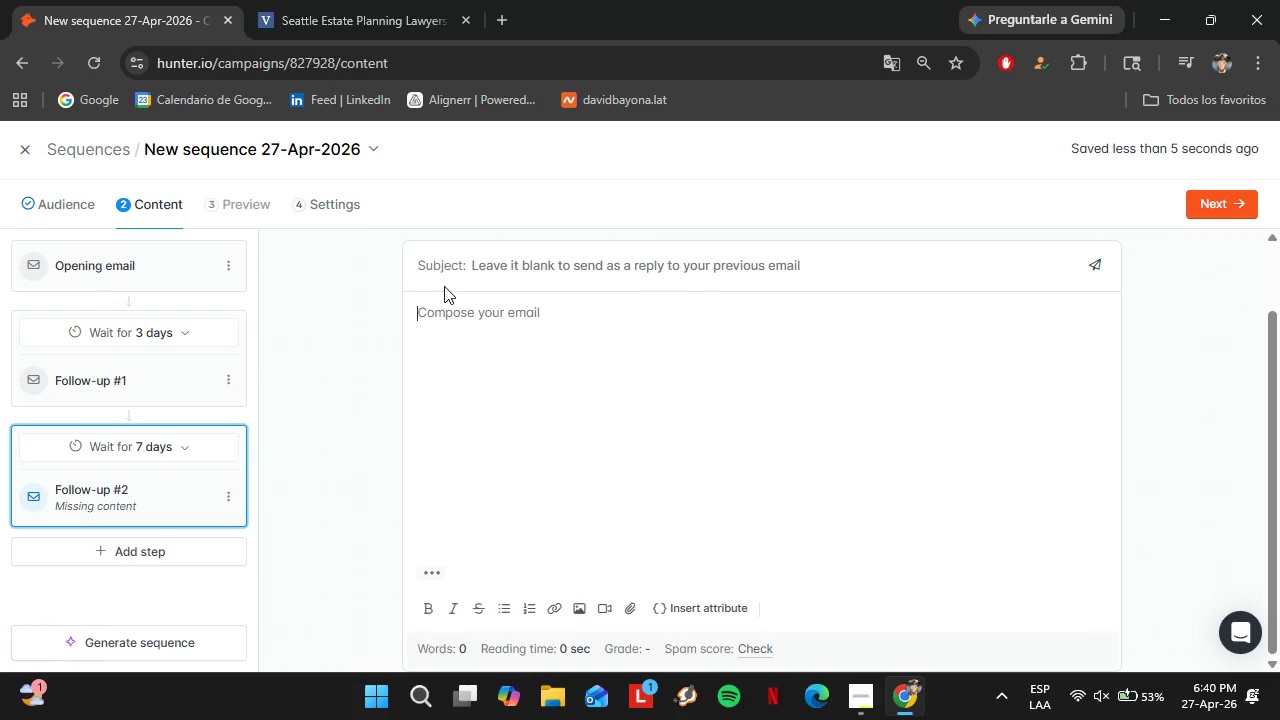 
left_click([510, 317])
 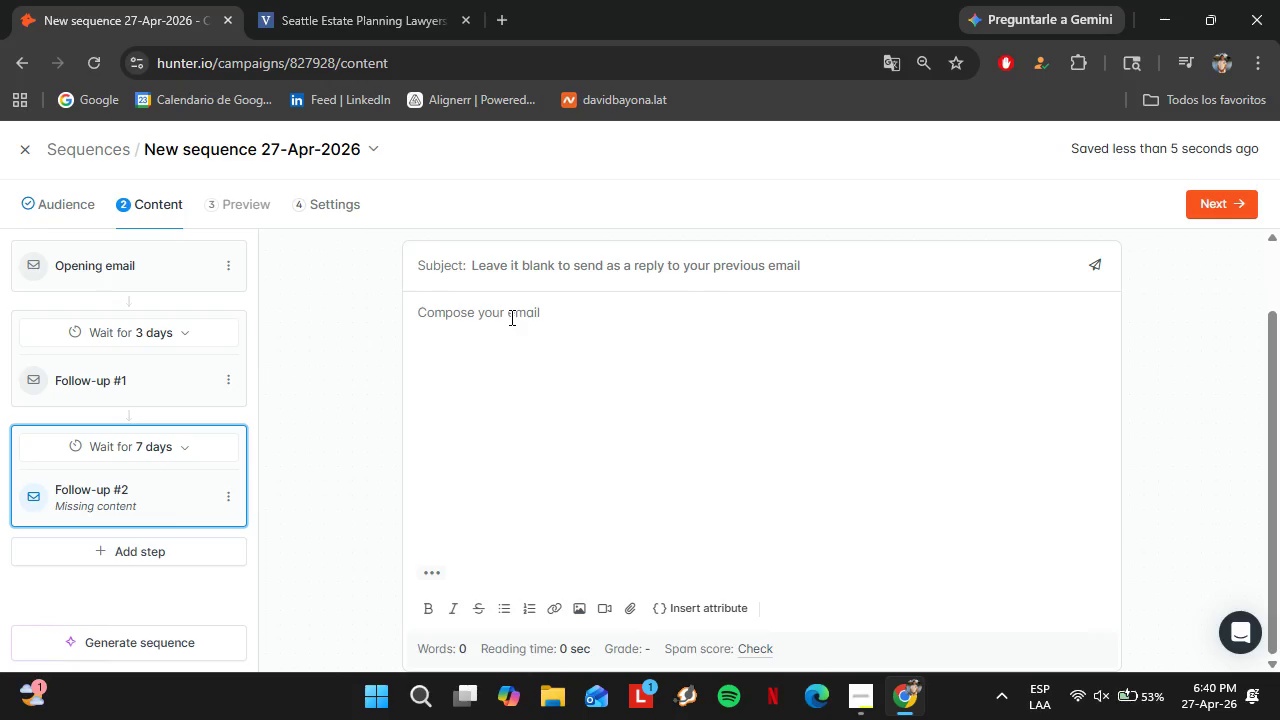 
type(Hi )
 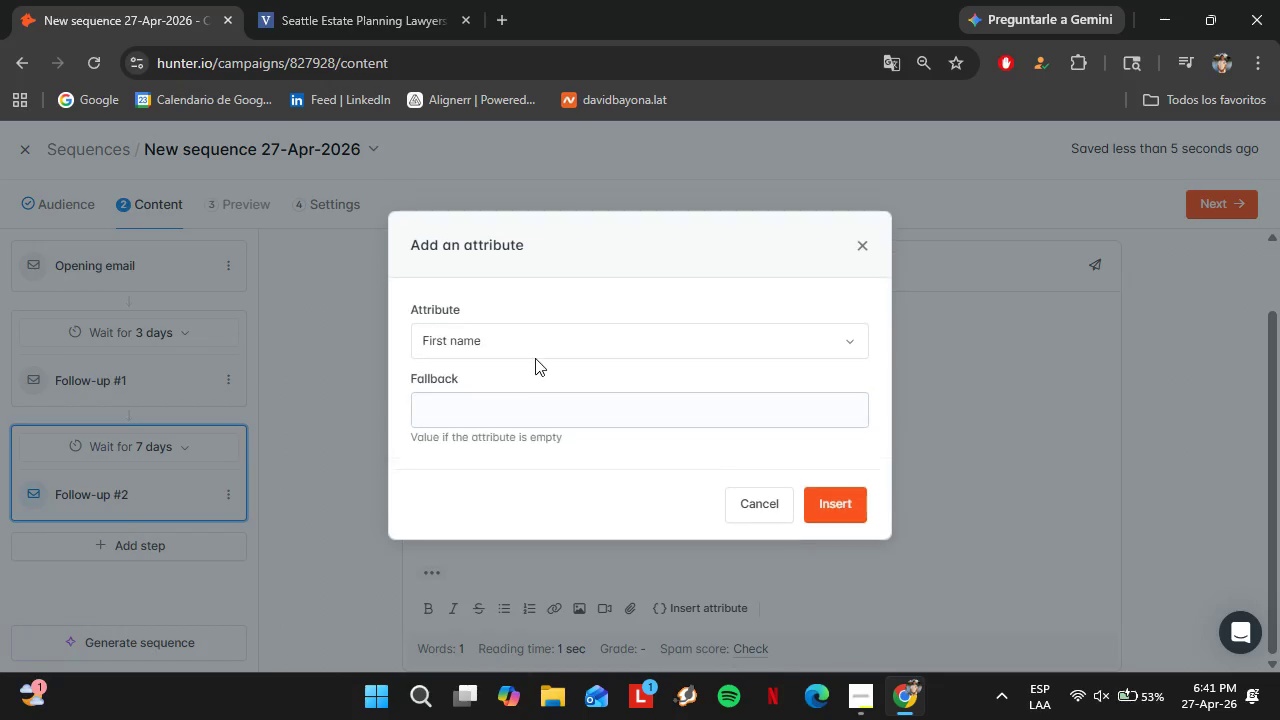 
left_click([527, 349])
 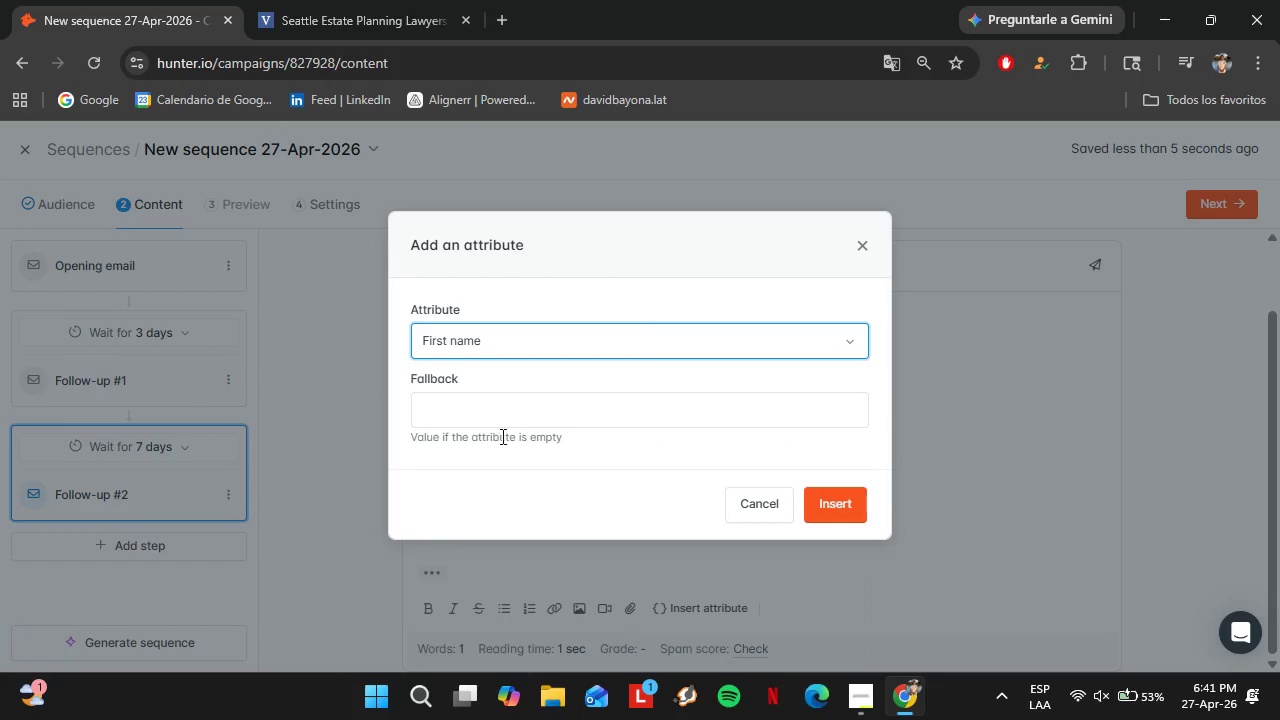 
double_click([510, 411])
 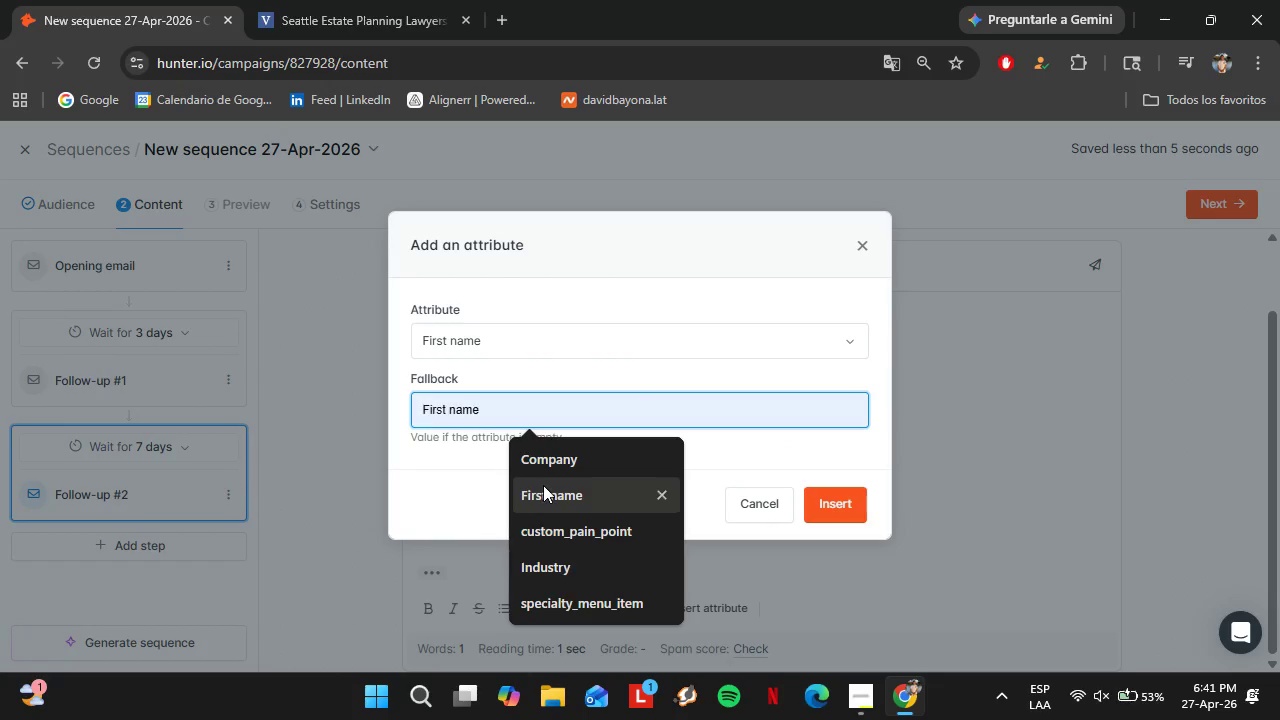 
left_click([543, 485])
 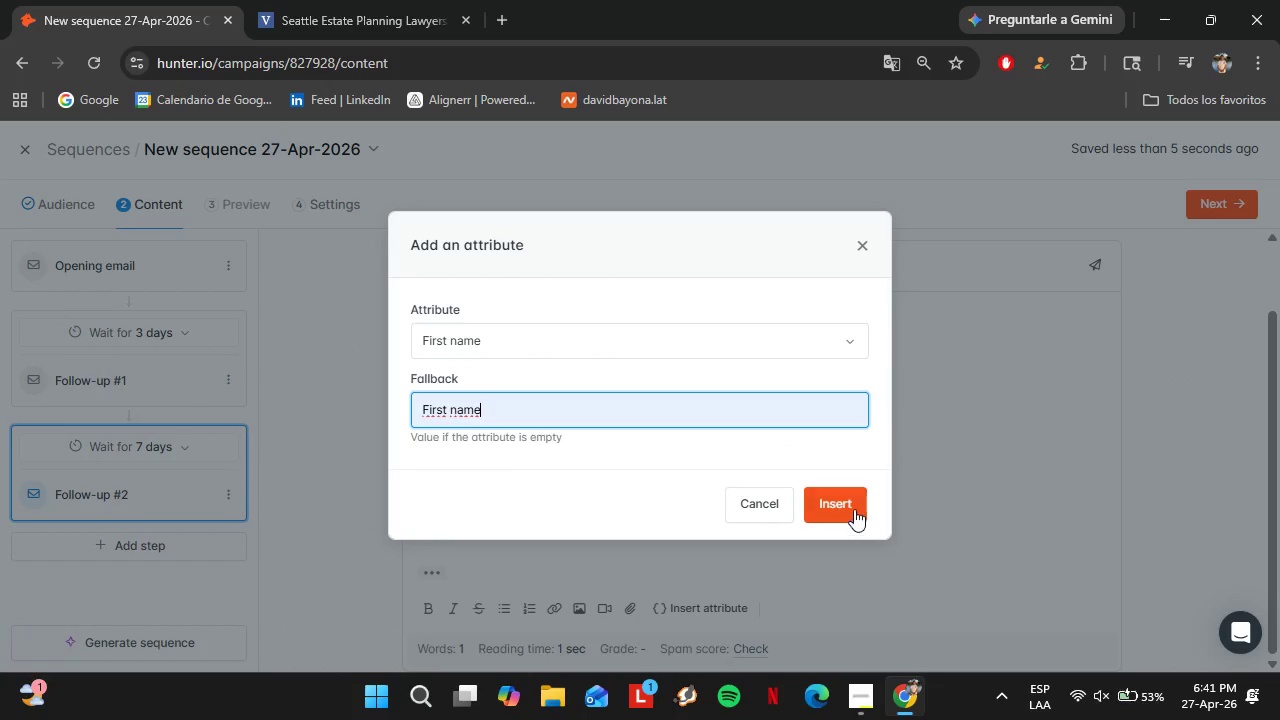 
left_click([854, 509])
 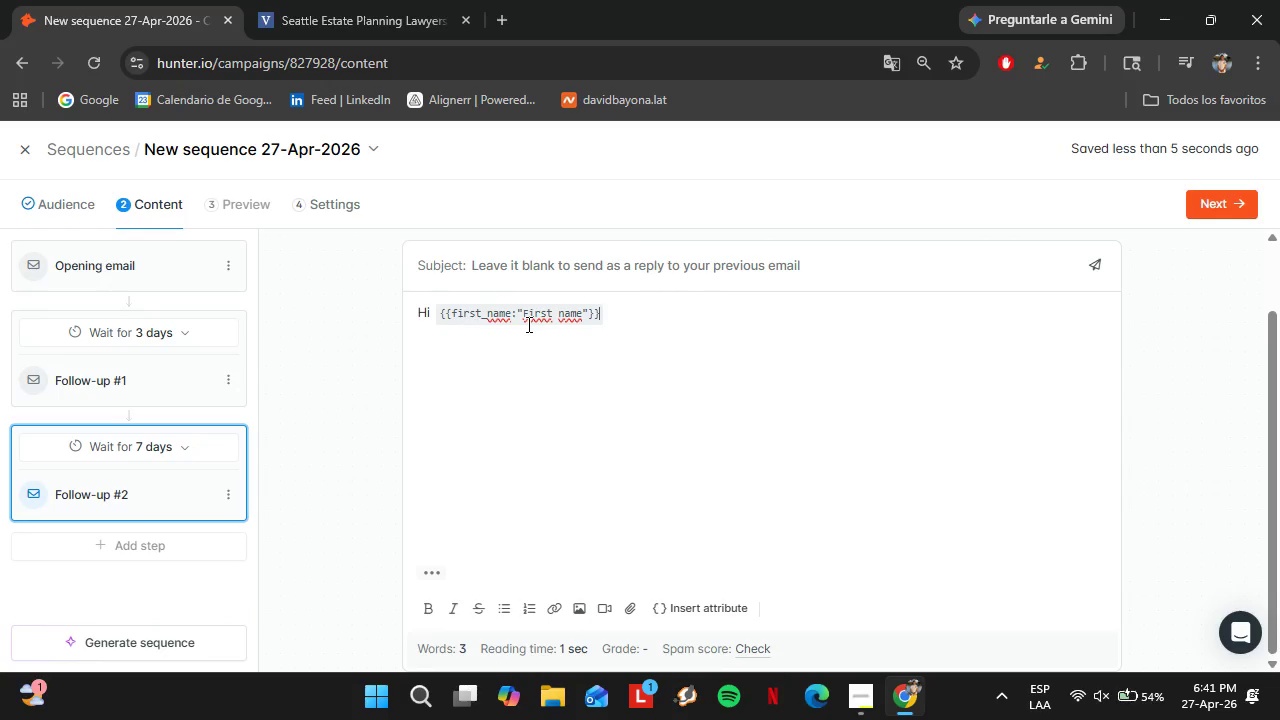 
left_click_drag(start_coordinate=[509, 320], to_coordinate=[589, 316])
 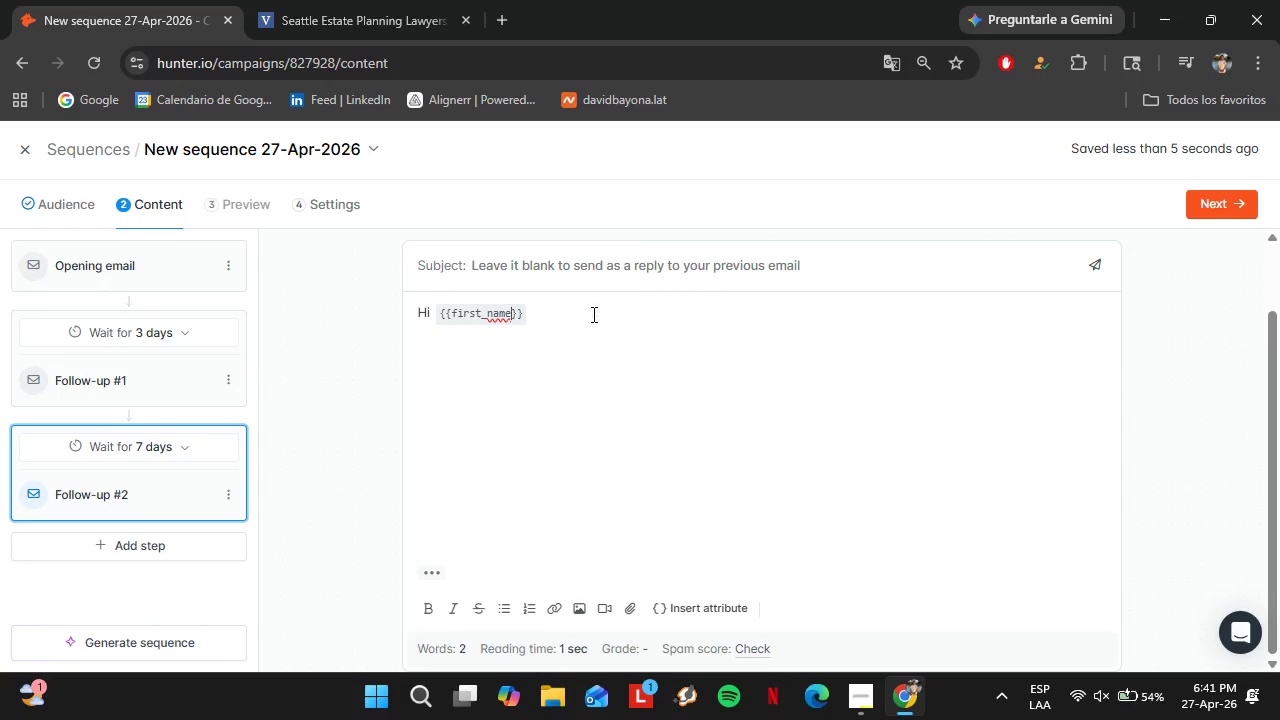 
key(Backspace)
 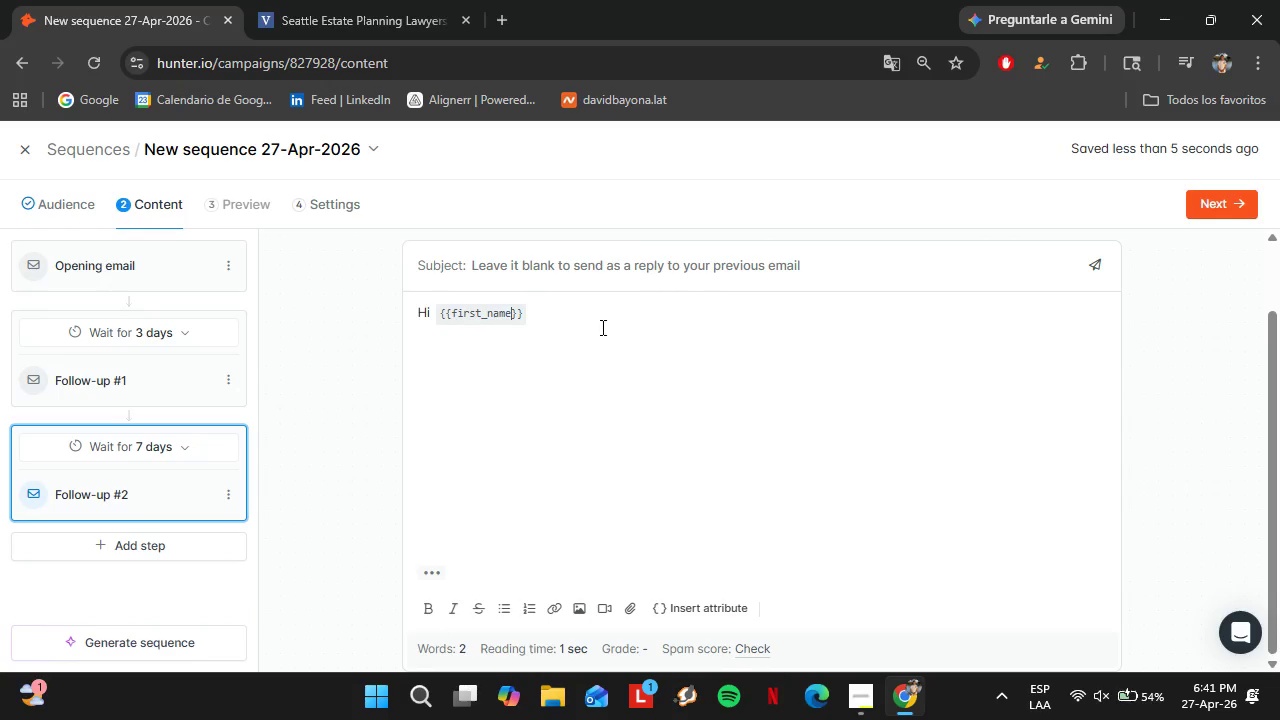 
left_click([601, 326])
 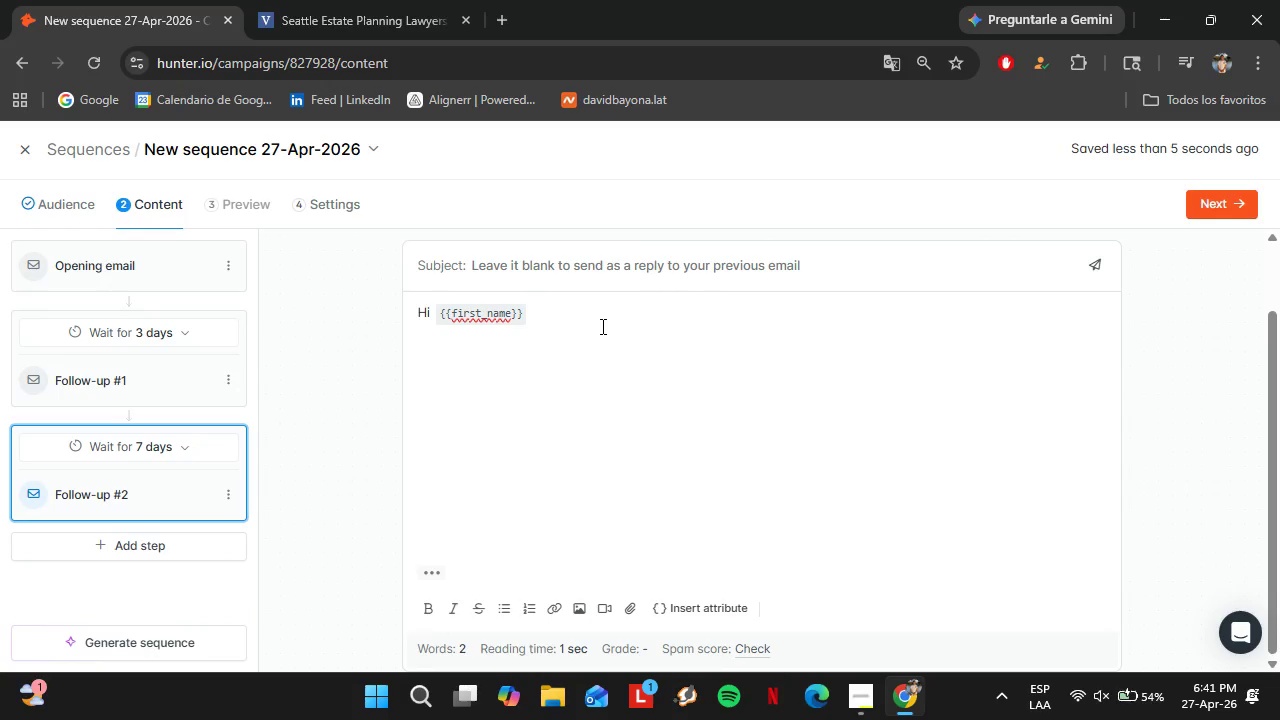 
key(Comma)
 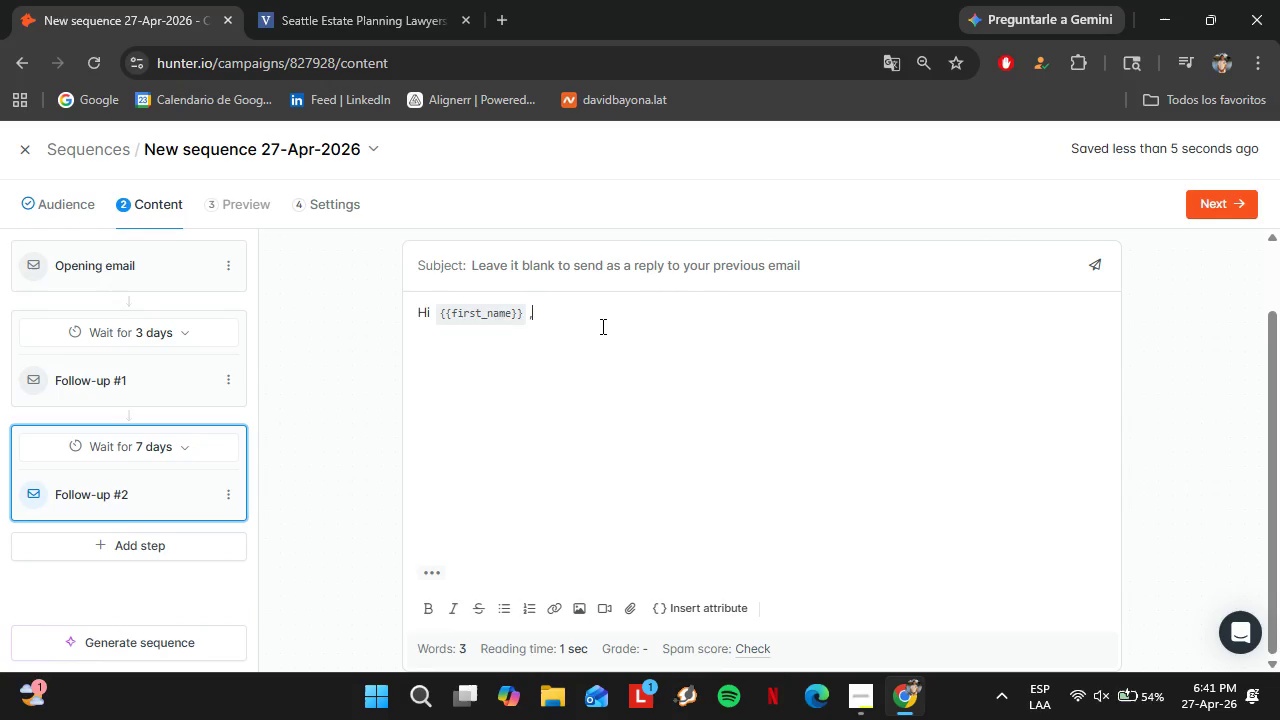 
key(Shift+Enter)
 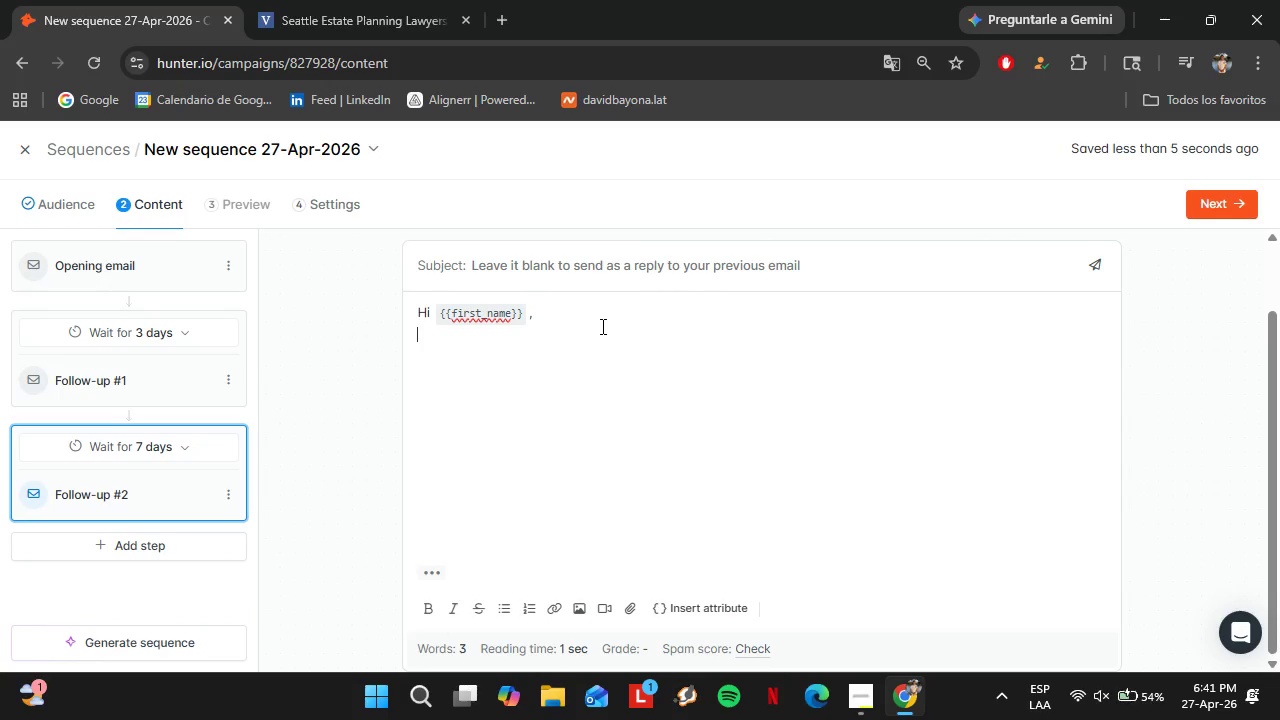 
key(Shift+Enter)
 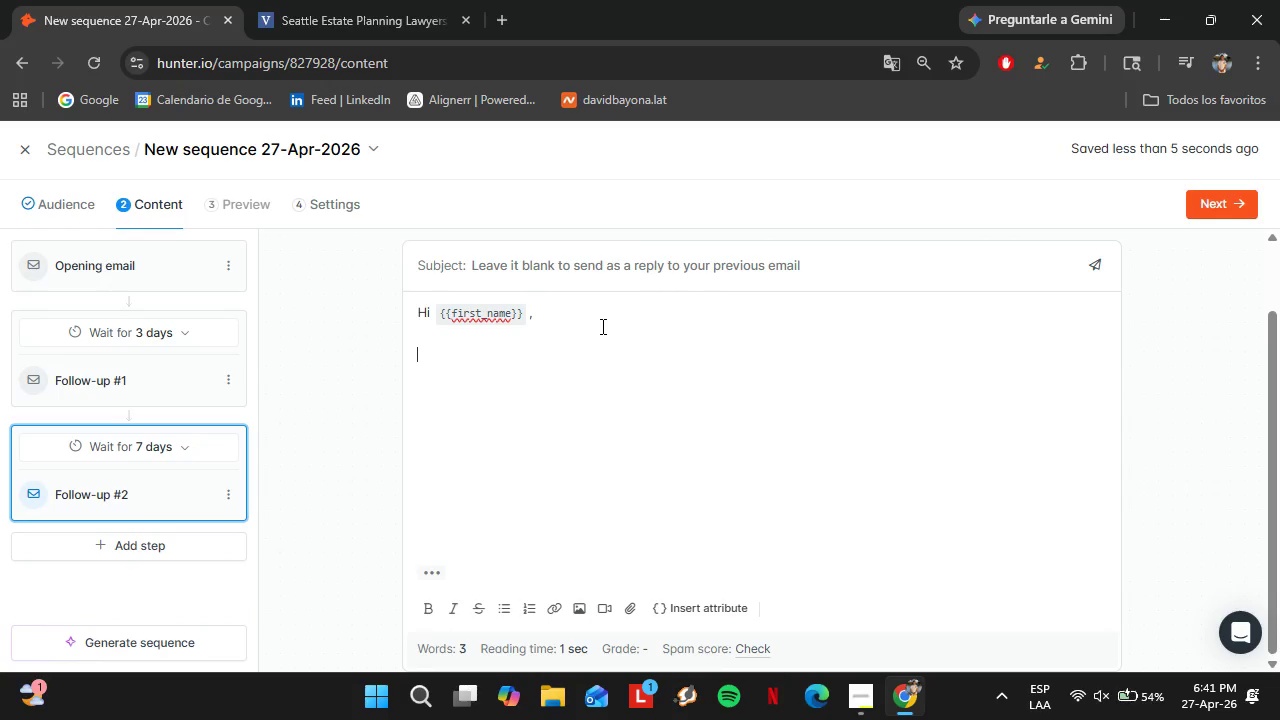 
type(I[ll keep this brief.)
 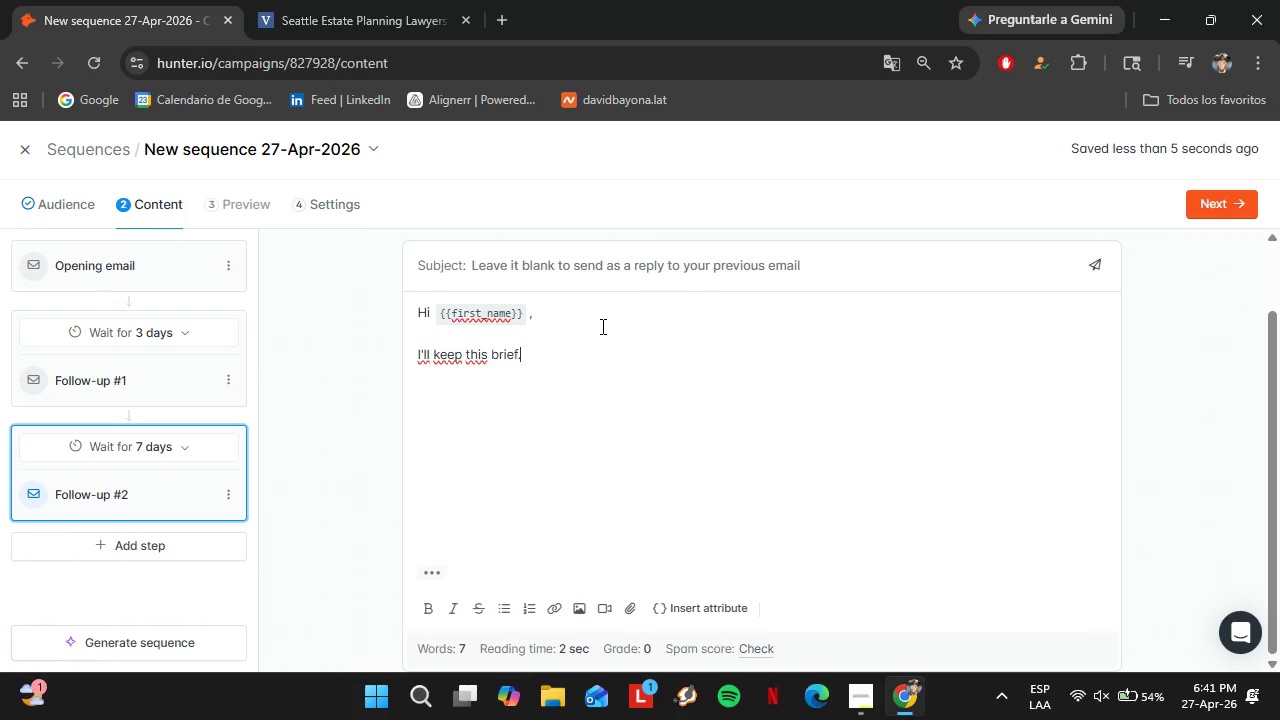 
key(Shift+Enter)
 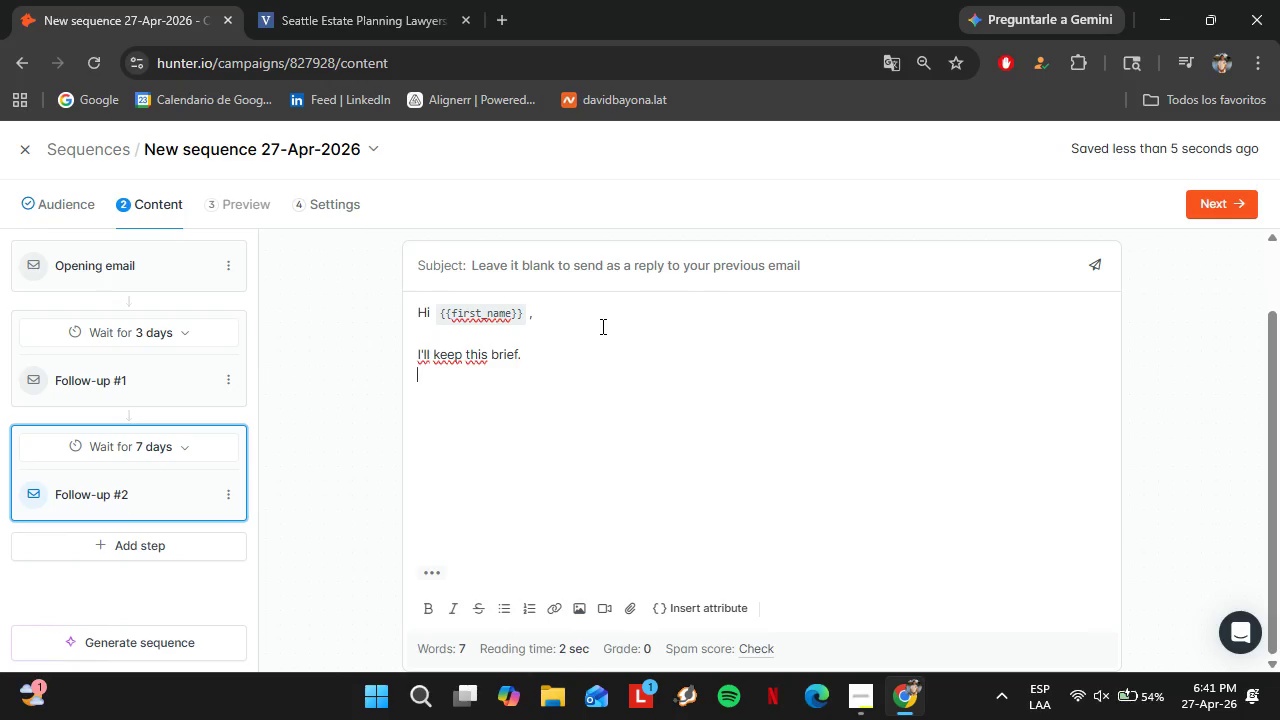 
key(Shift+Enter)
 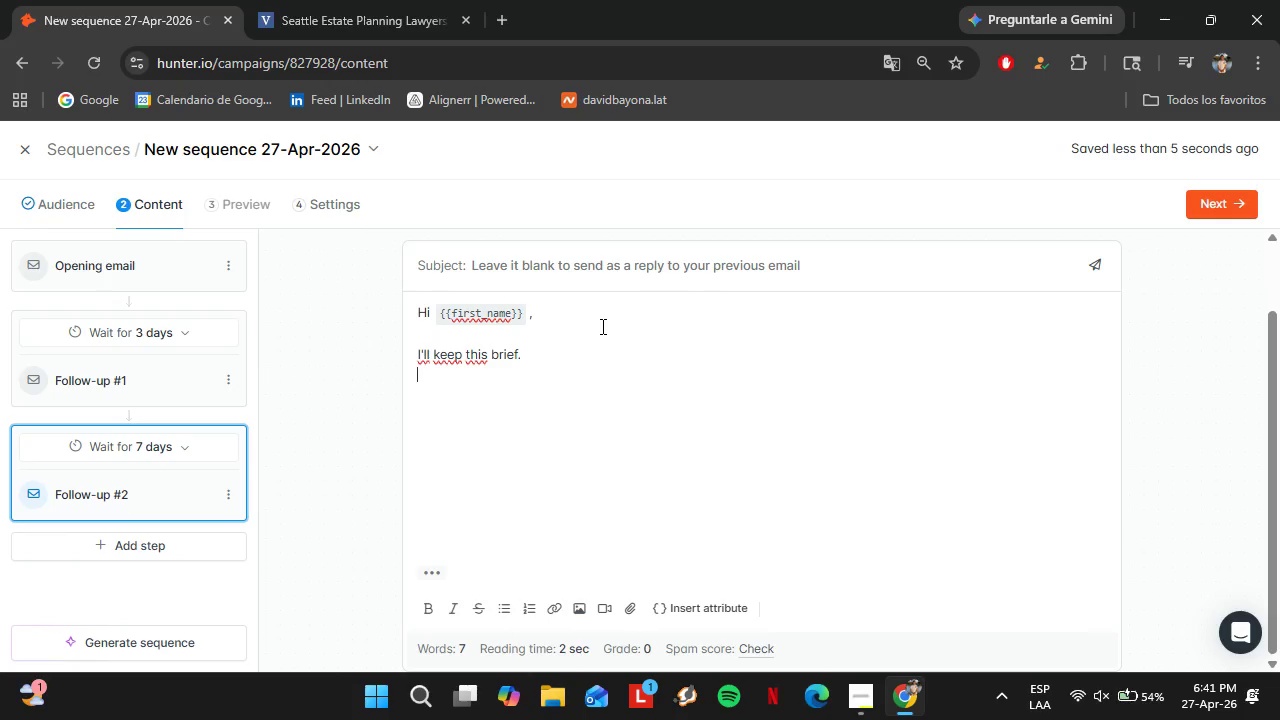 
type(If it makes sense, i)
key(Backspace)
type(I[d be happu)
key(Backspace)
type(y to connect g)
key(Backspace)
type(for a quick 10-minute introduction-just te be)
key(Backspace)
key(Backspace)
key(Backspace)
key(Backspace)
type(o better i)
key(Backspace)
type(ujn)
key(Backspace)
key(Backspace)
type(ns)
key(Backspace)
type(derstand j)
key(Backspace)
type(hoe )
 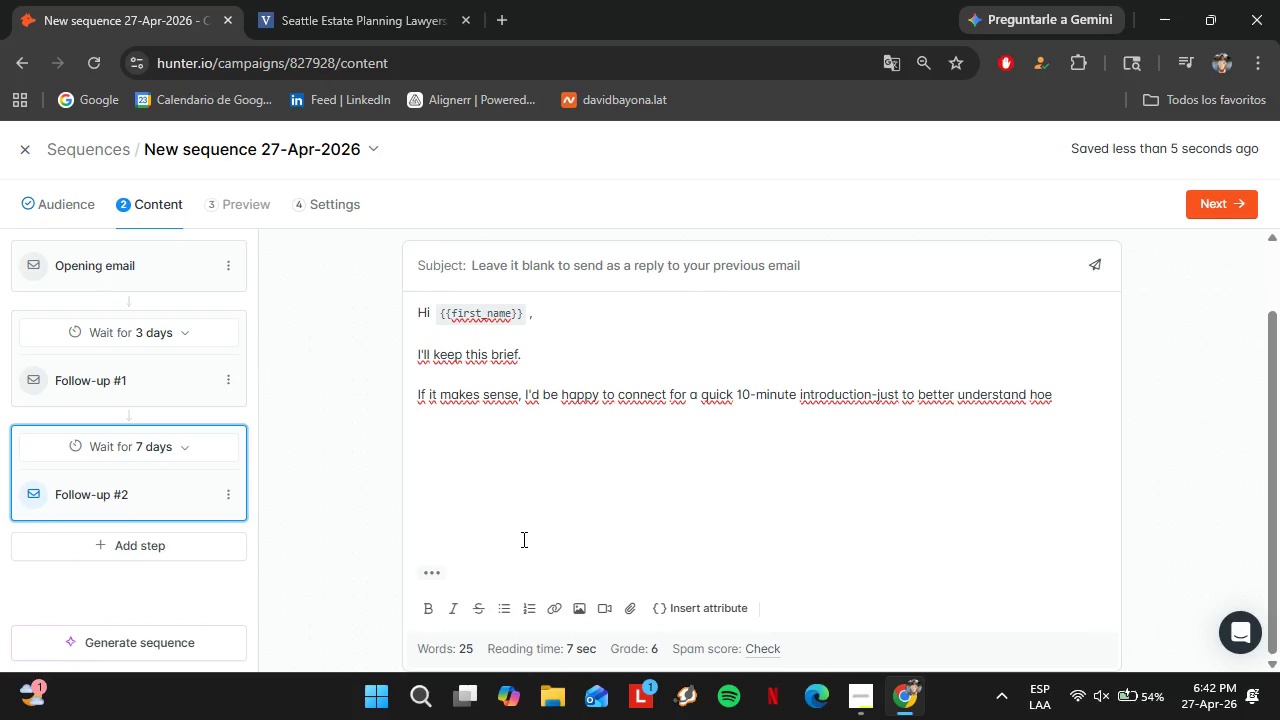 
key(Backspace)
 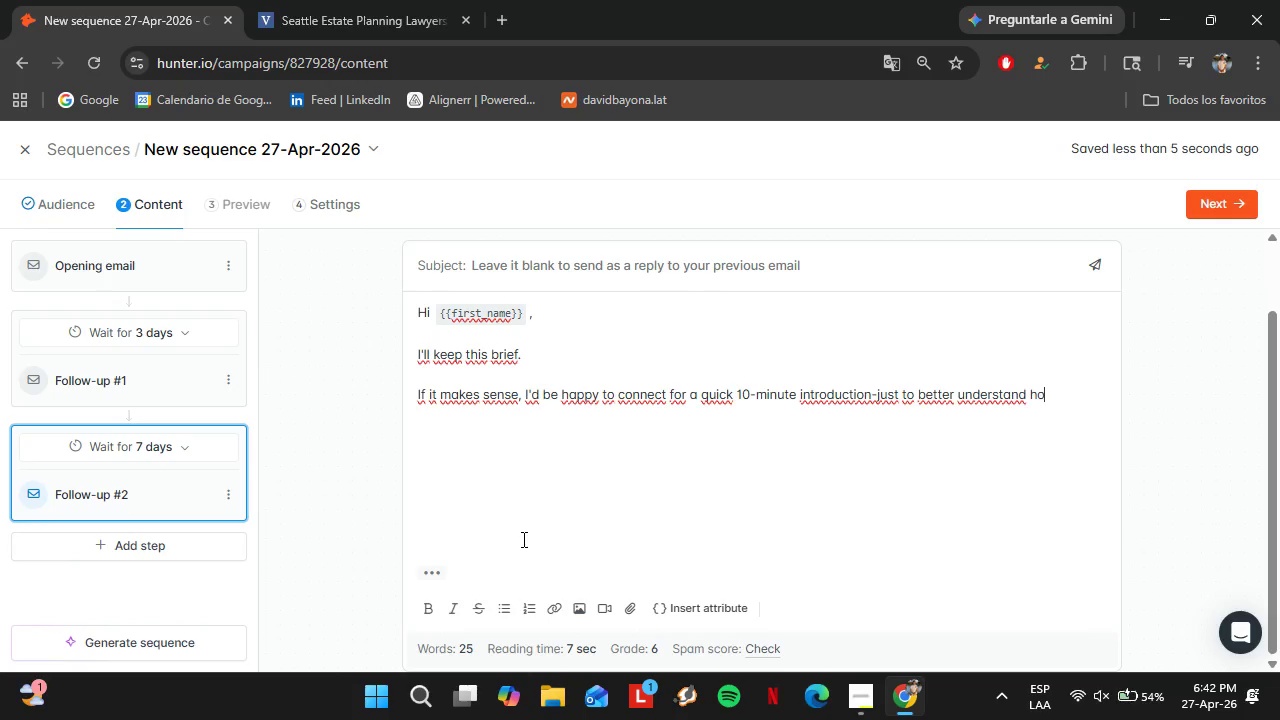 
key(Backspace)
 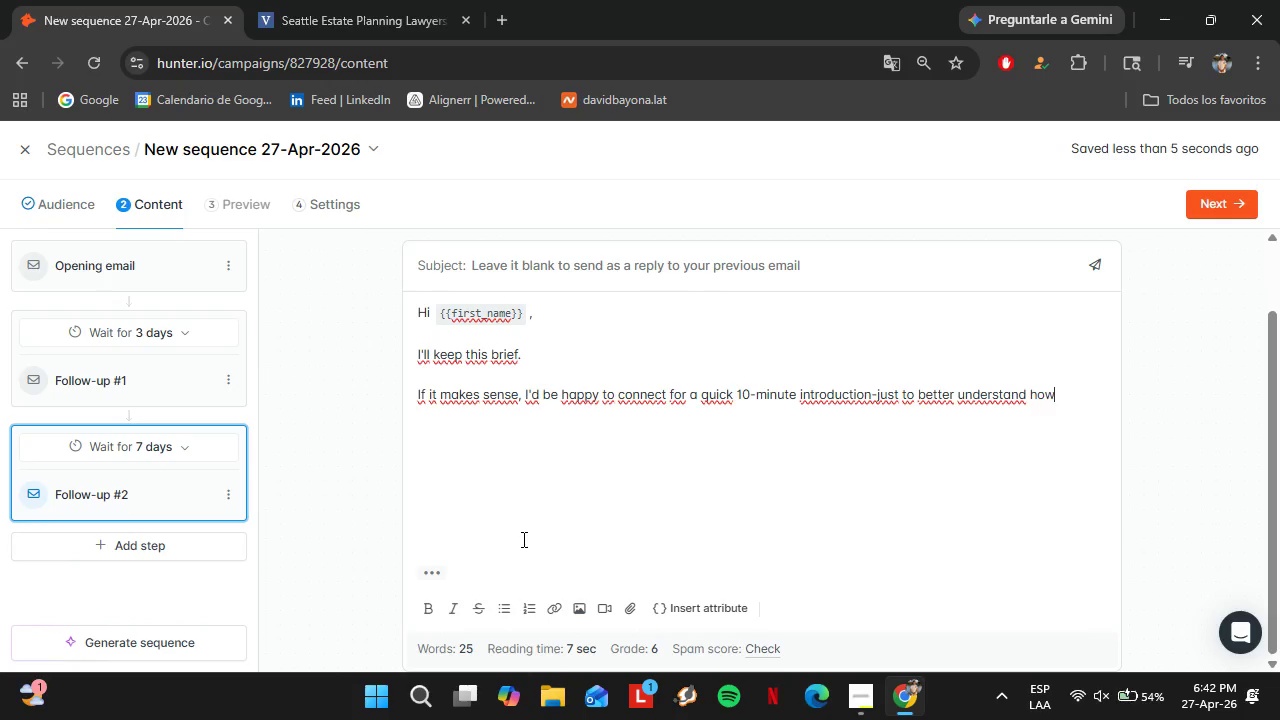 
key(W)
 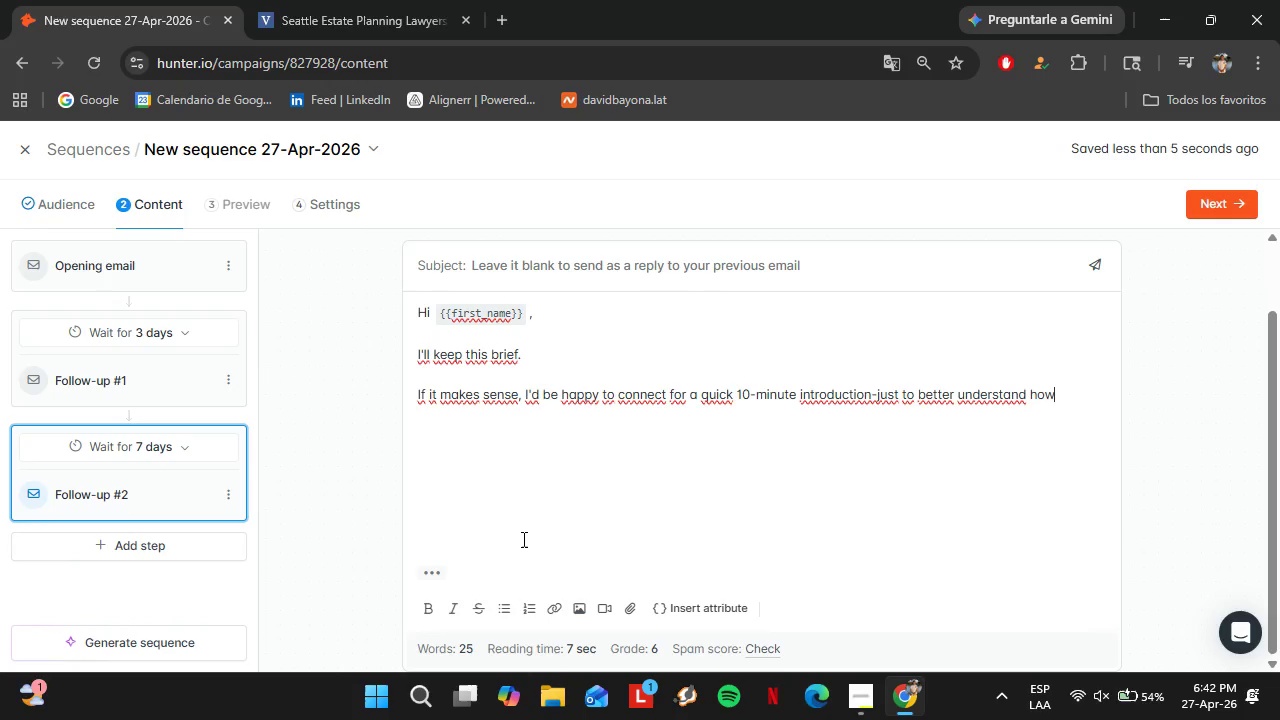 
key(Space)
 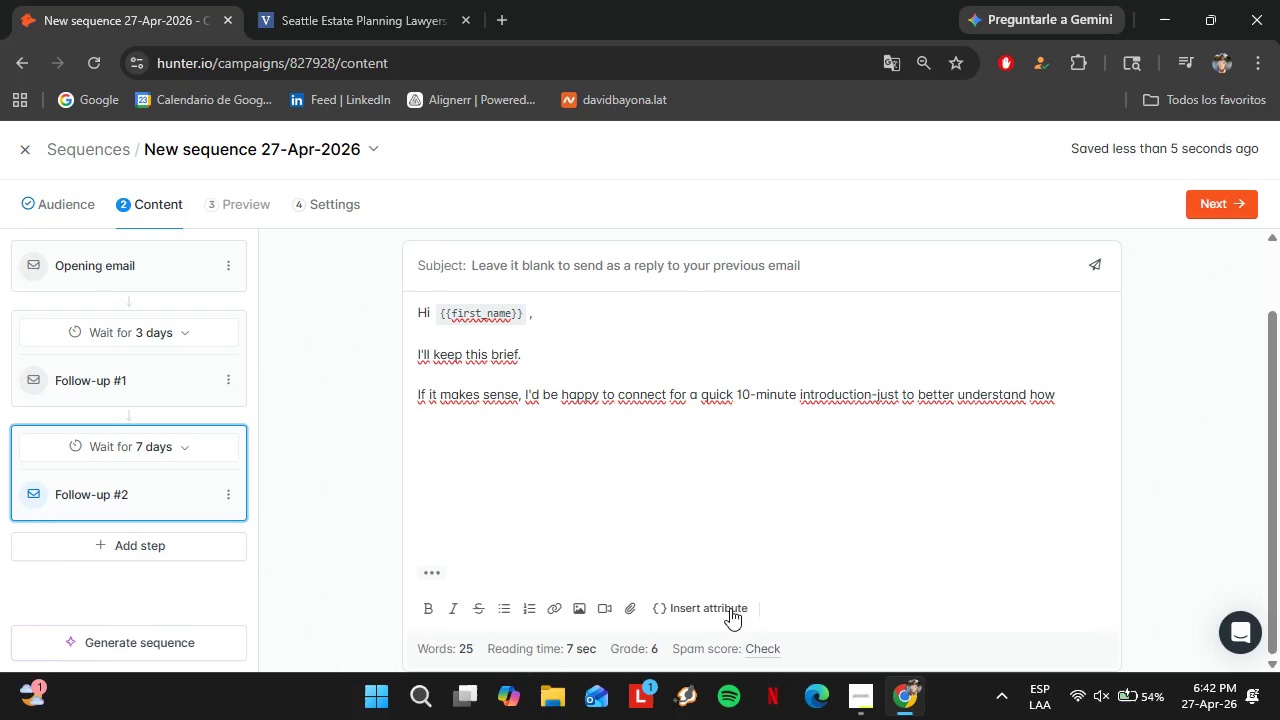 
left_click([705, 605])
 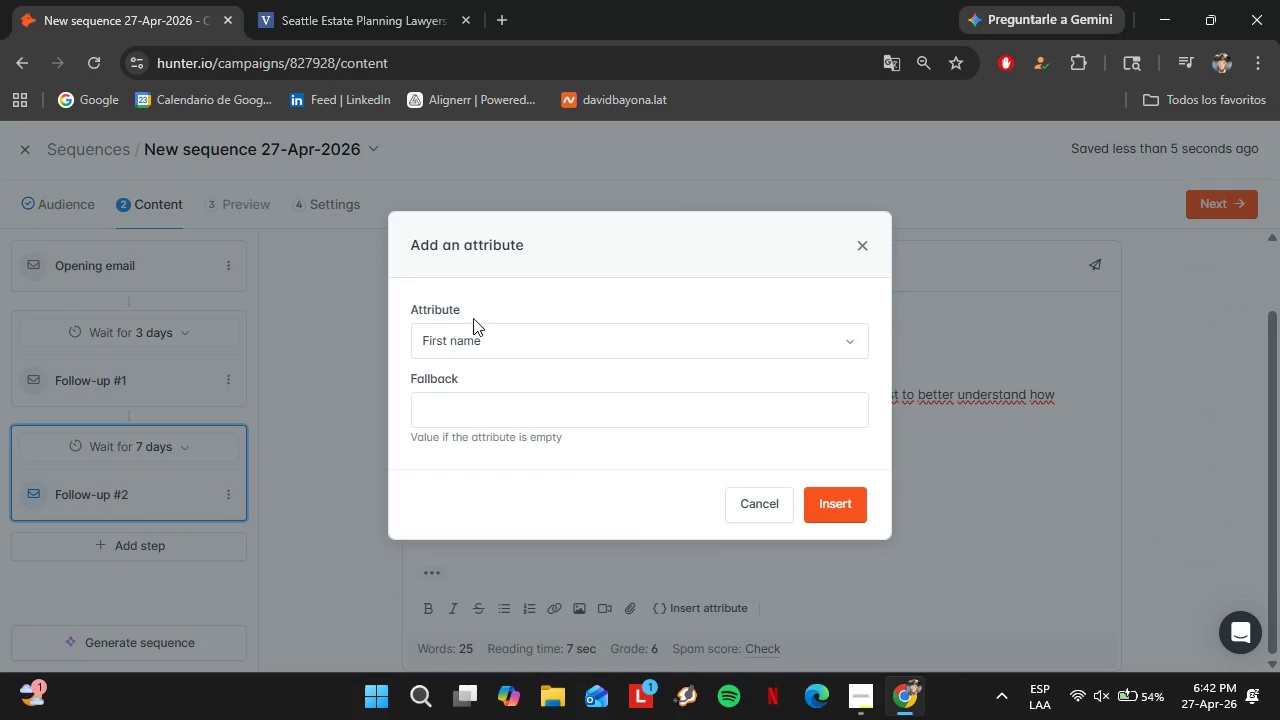 
double_click([486, 338])
 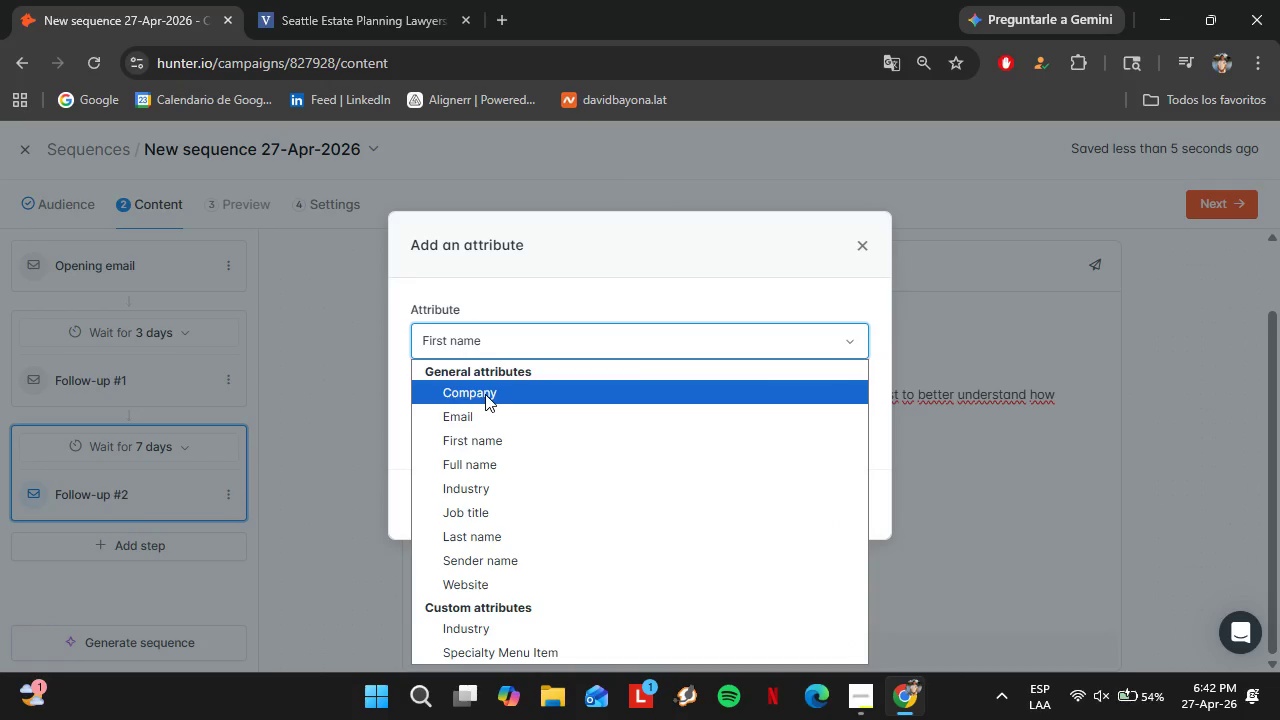 
left_click([487, 393])
 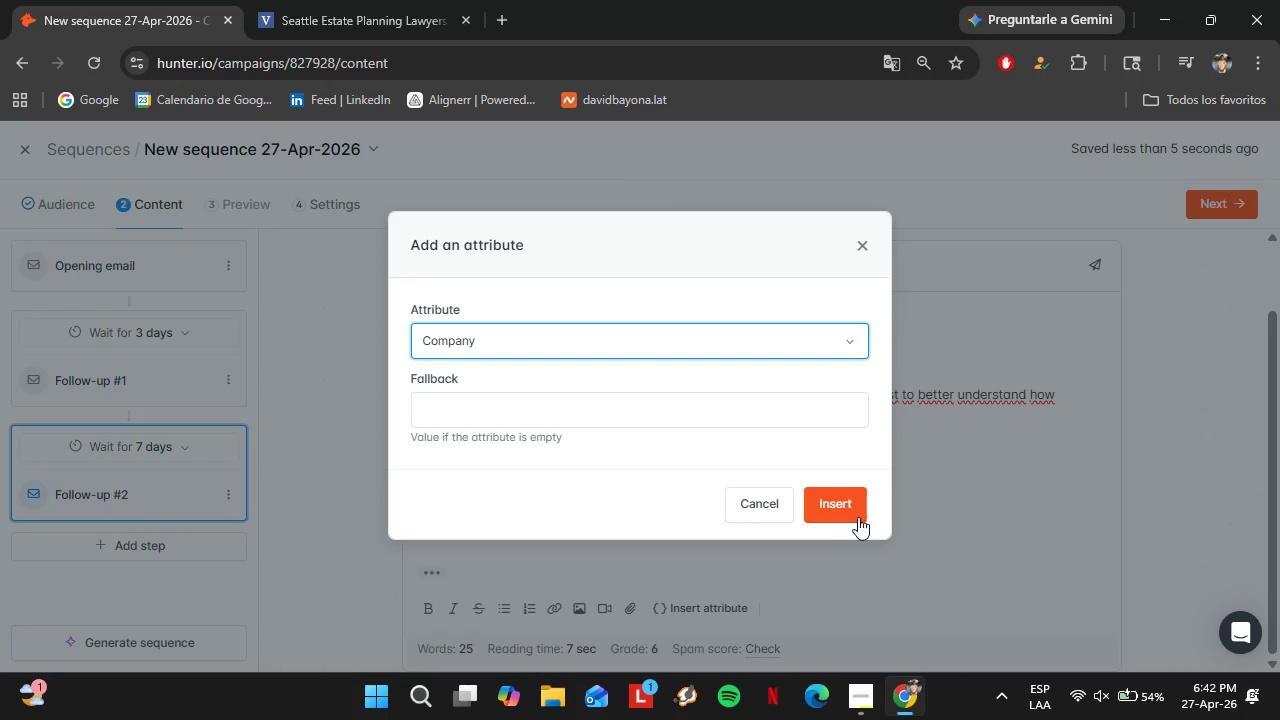 
left_click([851, 517])
 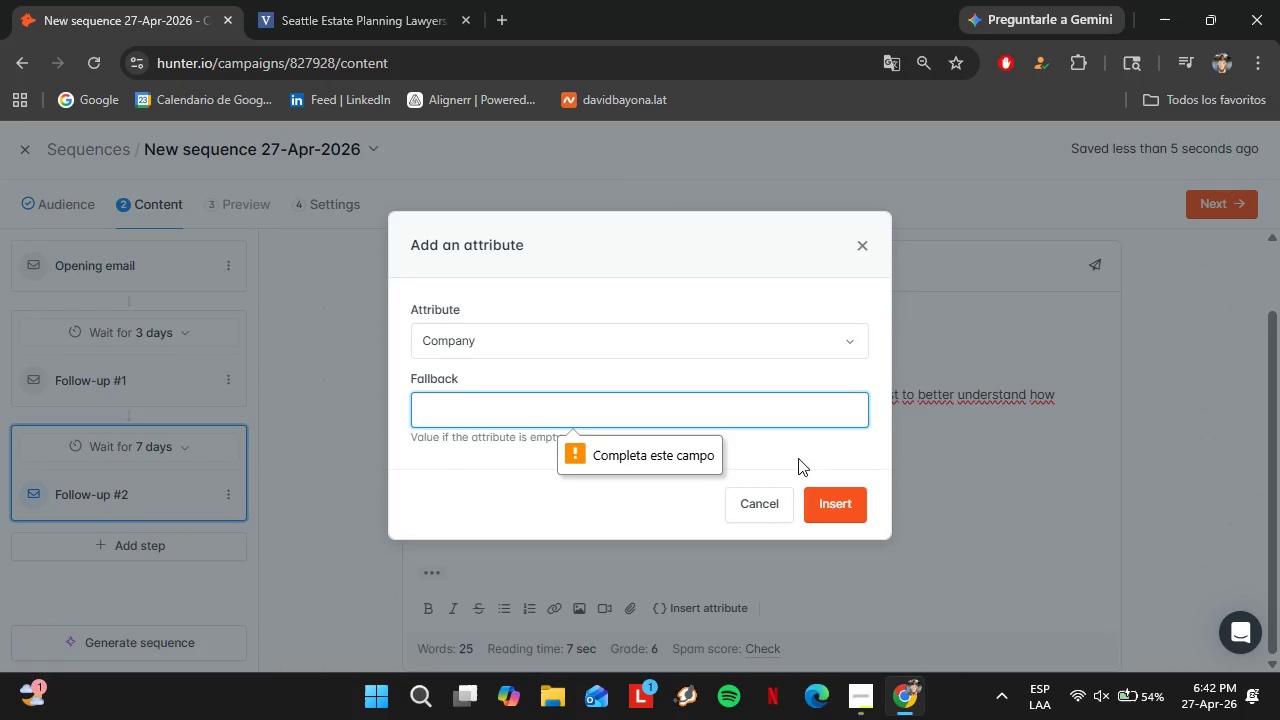 
left_click([815, 505])
 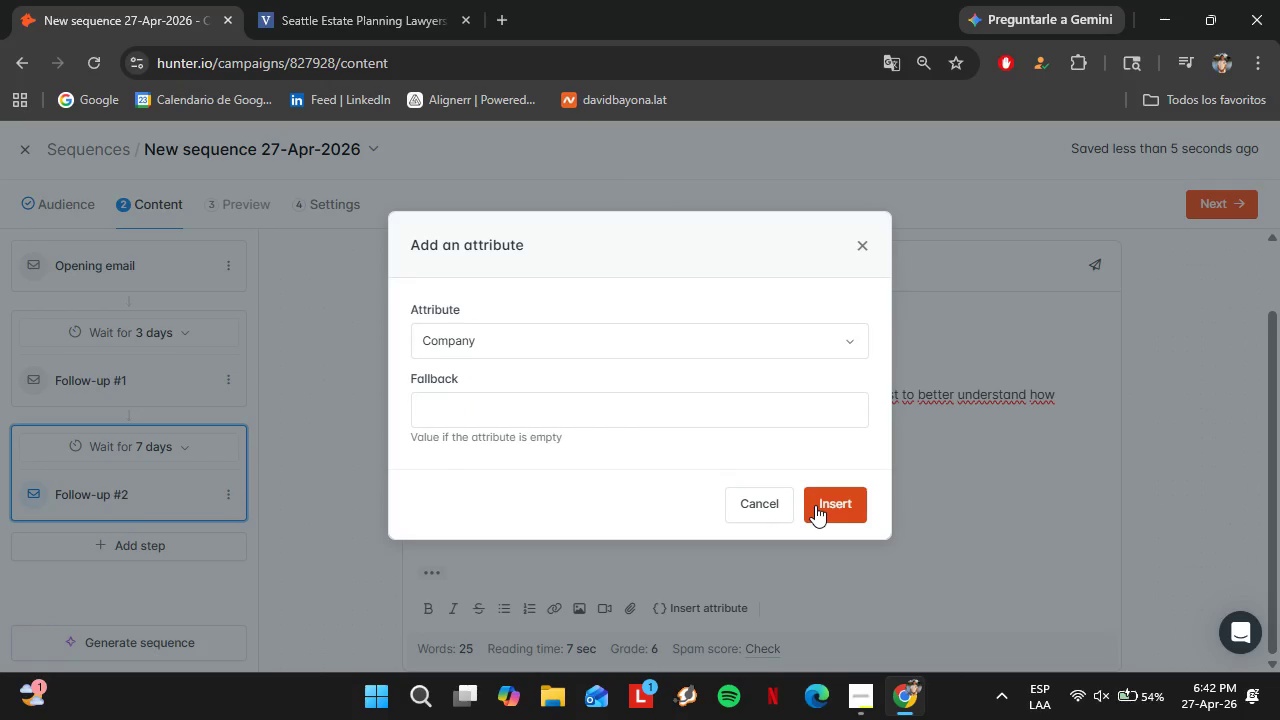 
double_click([815, 505])
 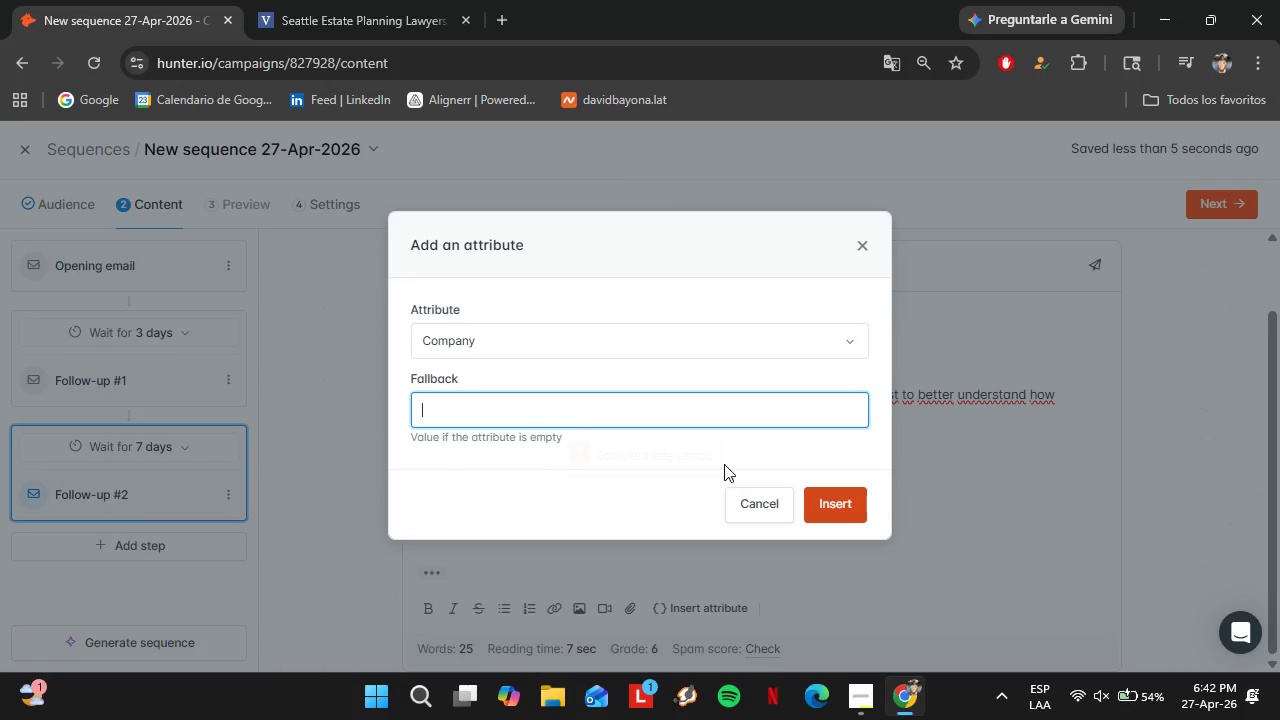 
triple_click([815, 505])
 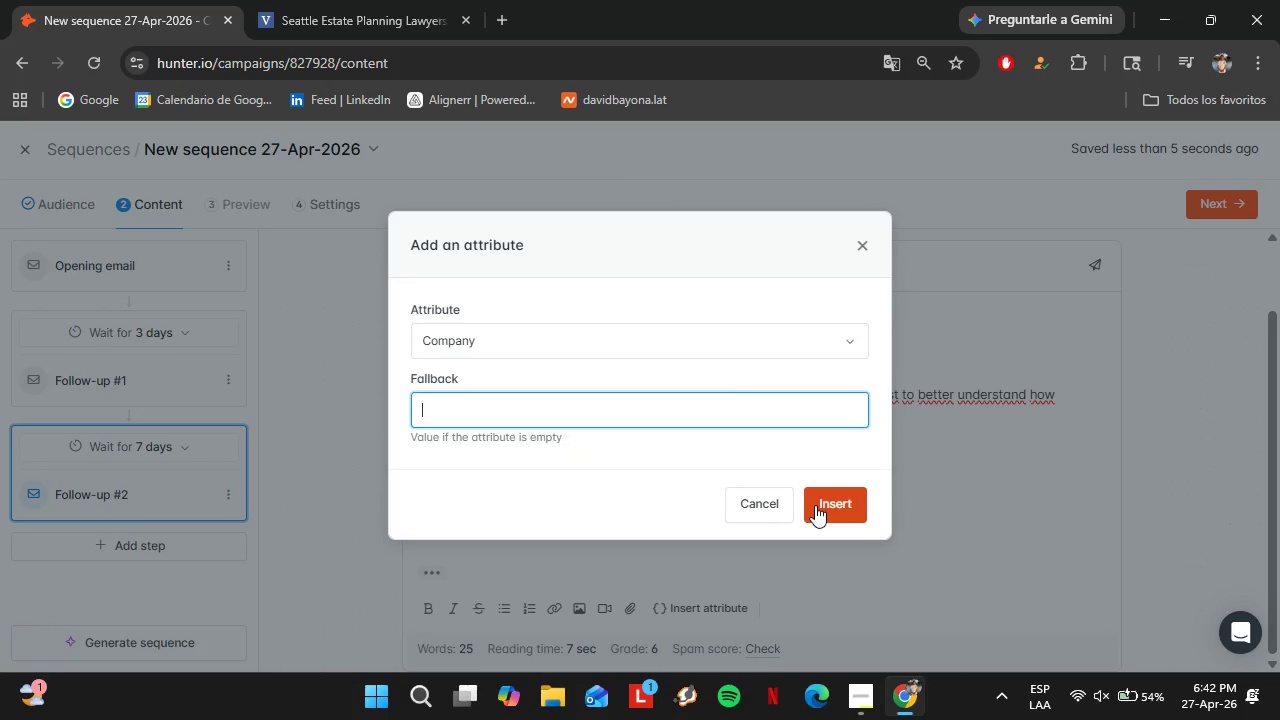 
triple_click([815, 505])
 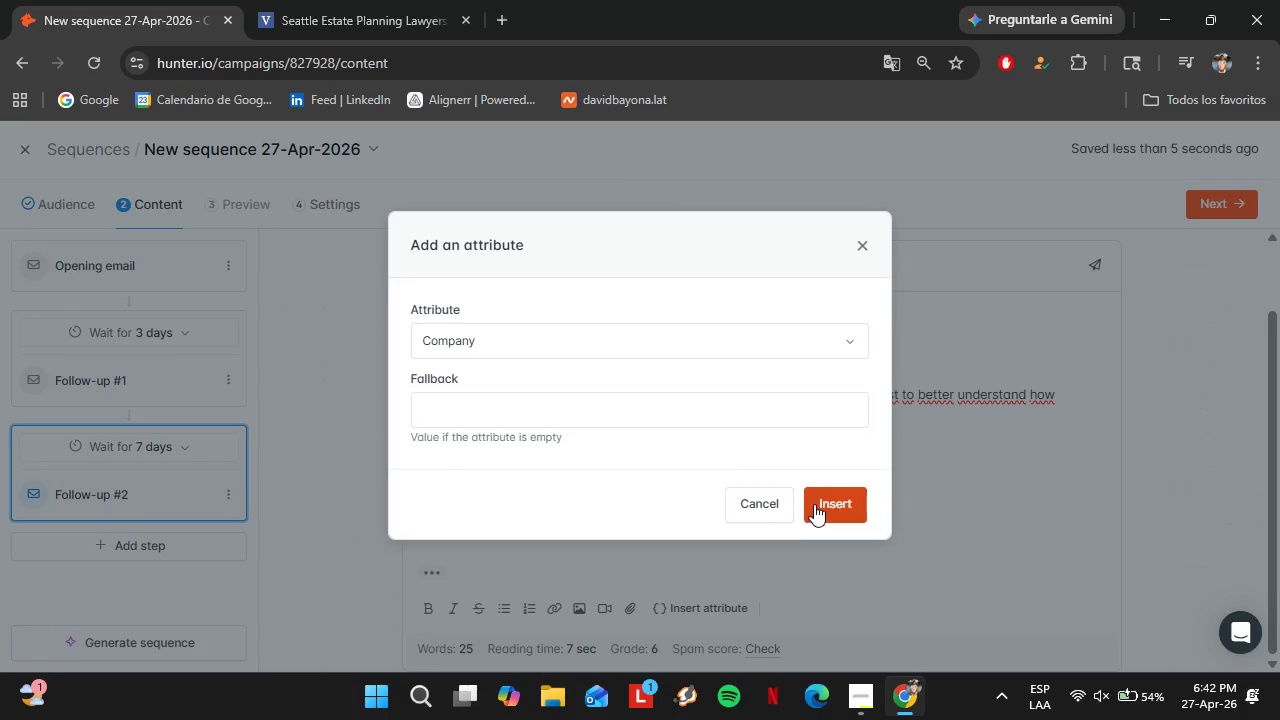 
triple_click([815, 505])
 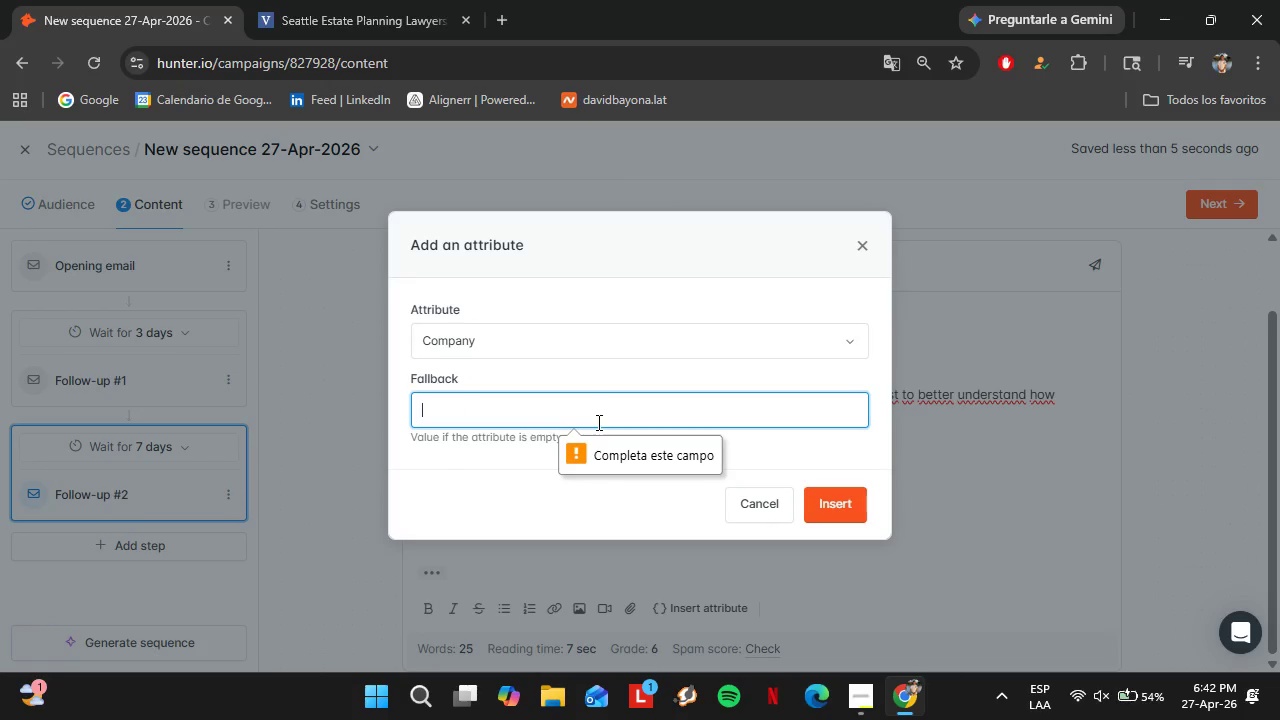 
left_click([593, 419])
 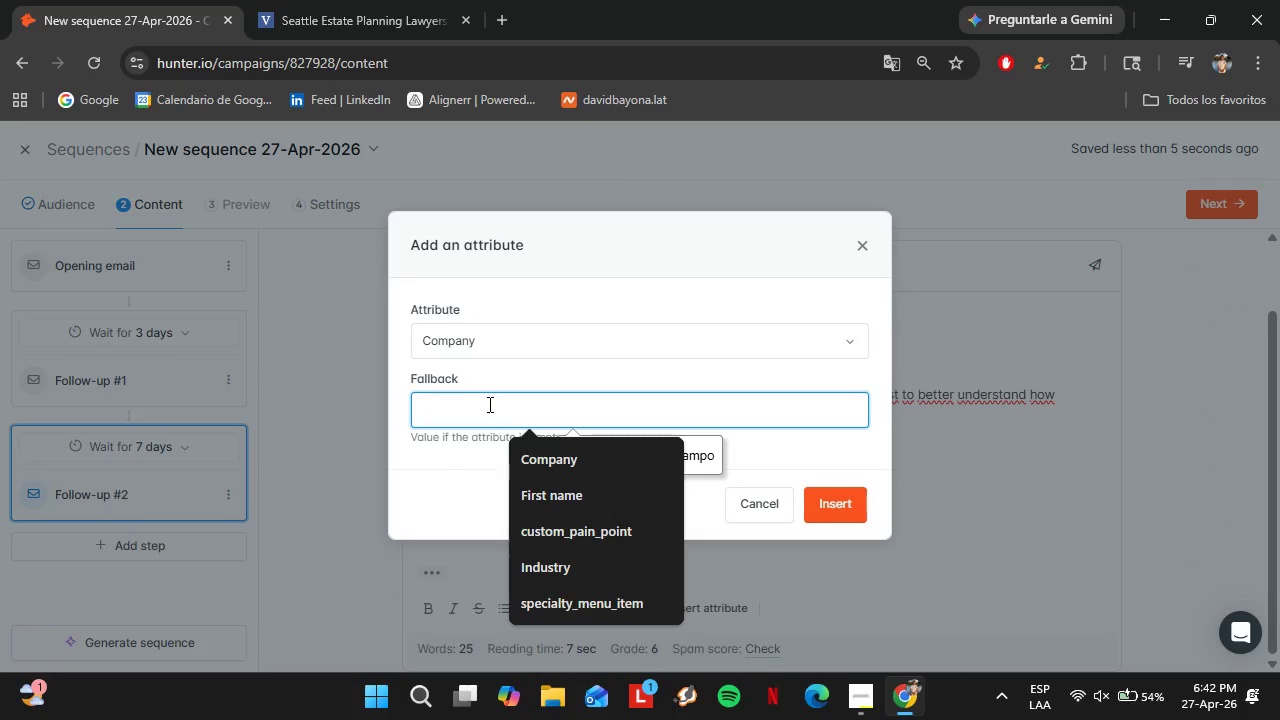 
left_click([551, 443])
 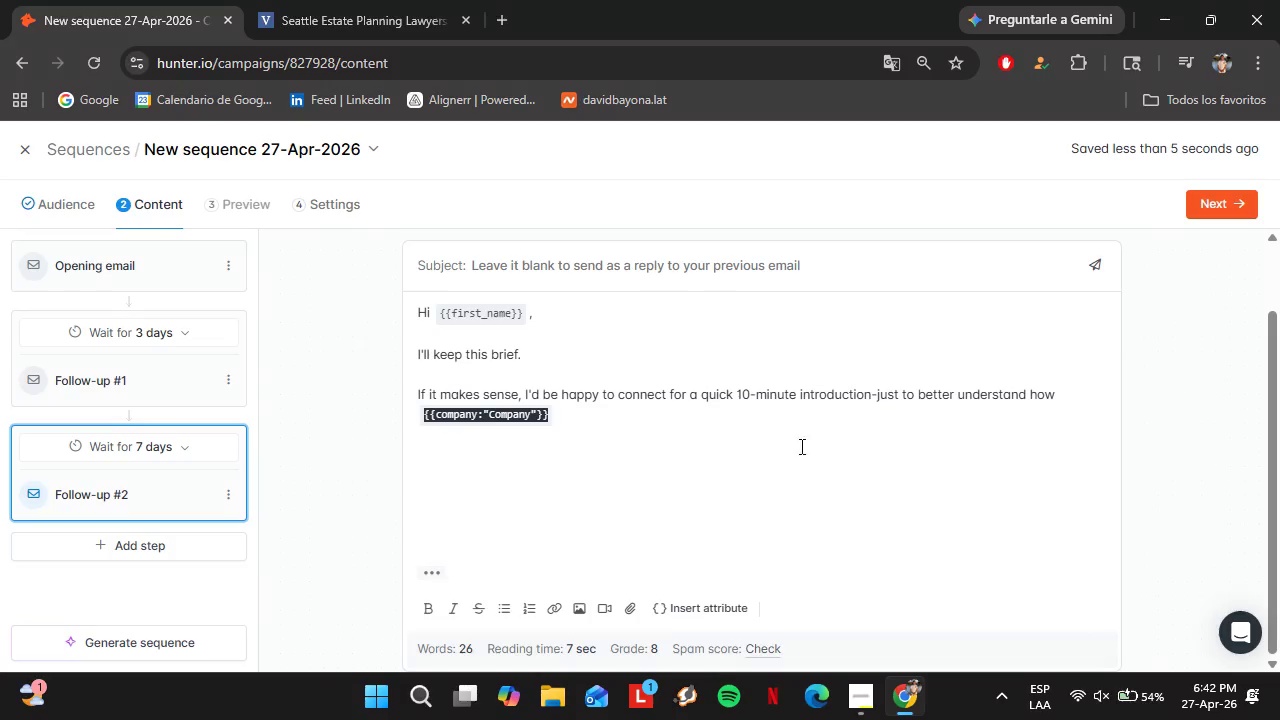 
left_click([556, 444])
 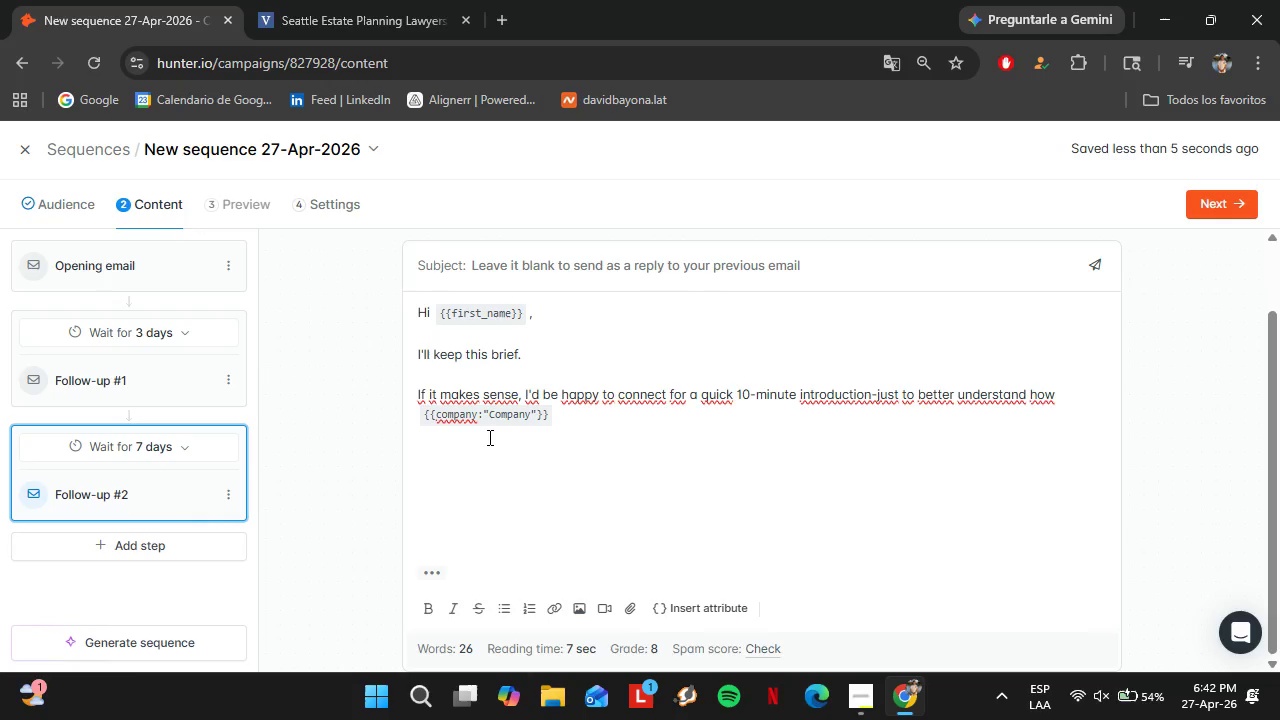 
left_click([490, 450])
 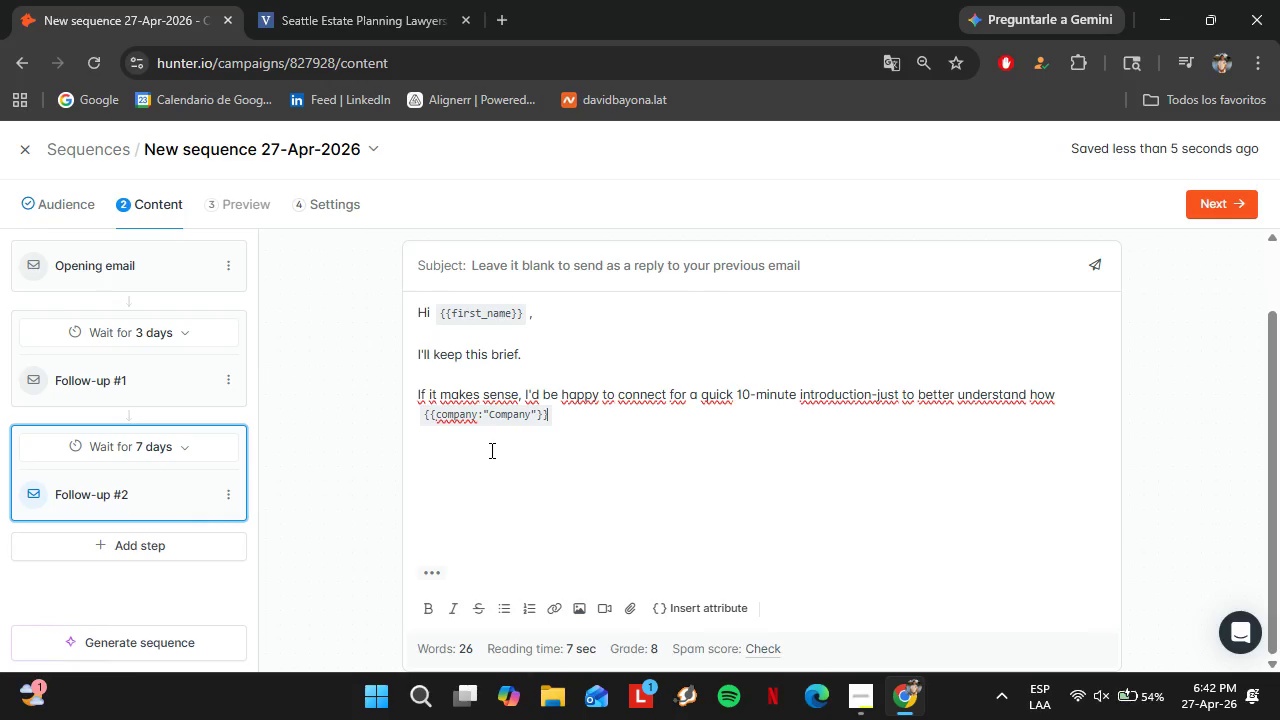 
left_click_drag(start_coordinate=[486, 436], to_coordinate=[473, 435])
 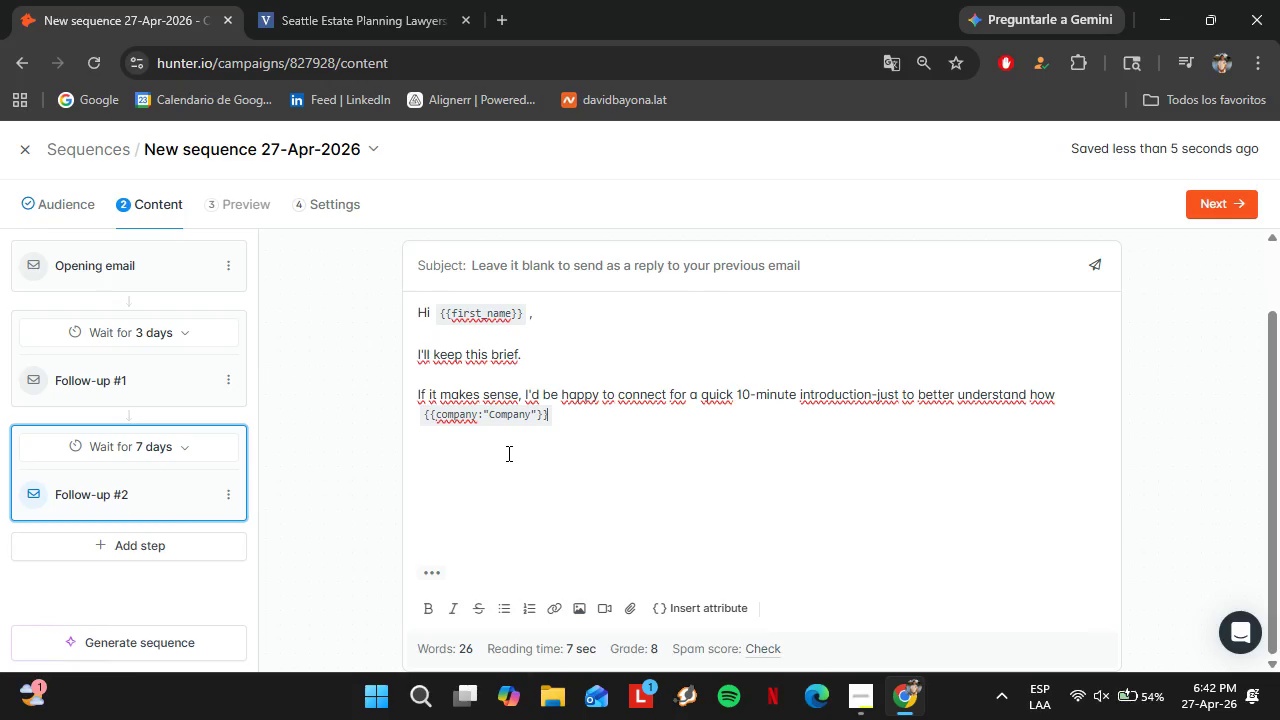 
double_click([507, 453])
 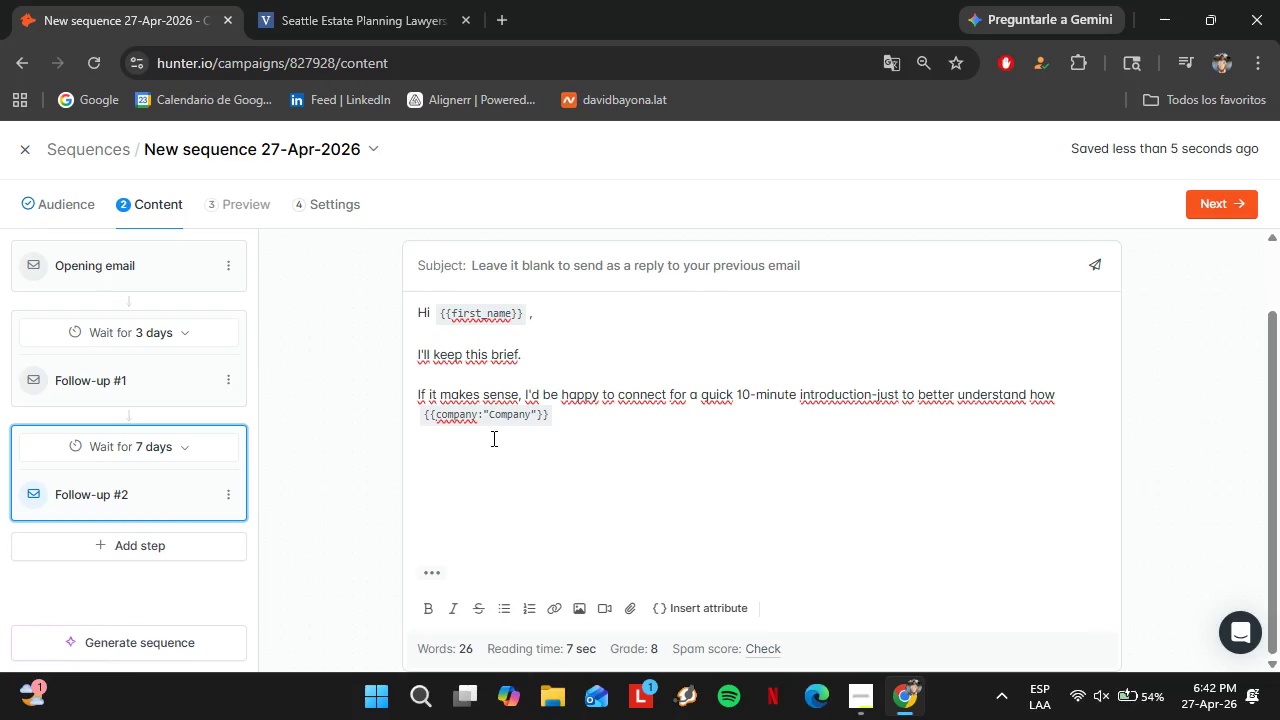 
triple_click([492, 438])
 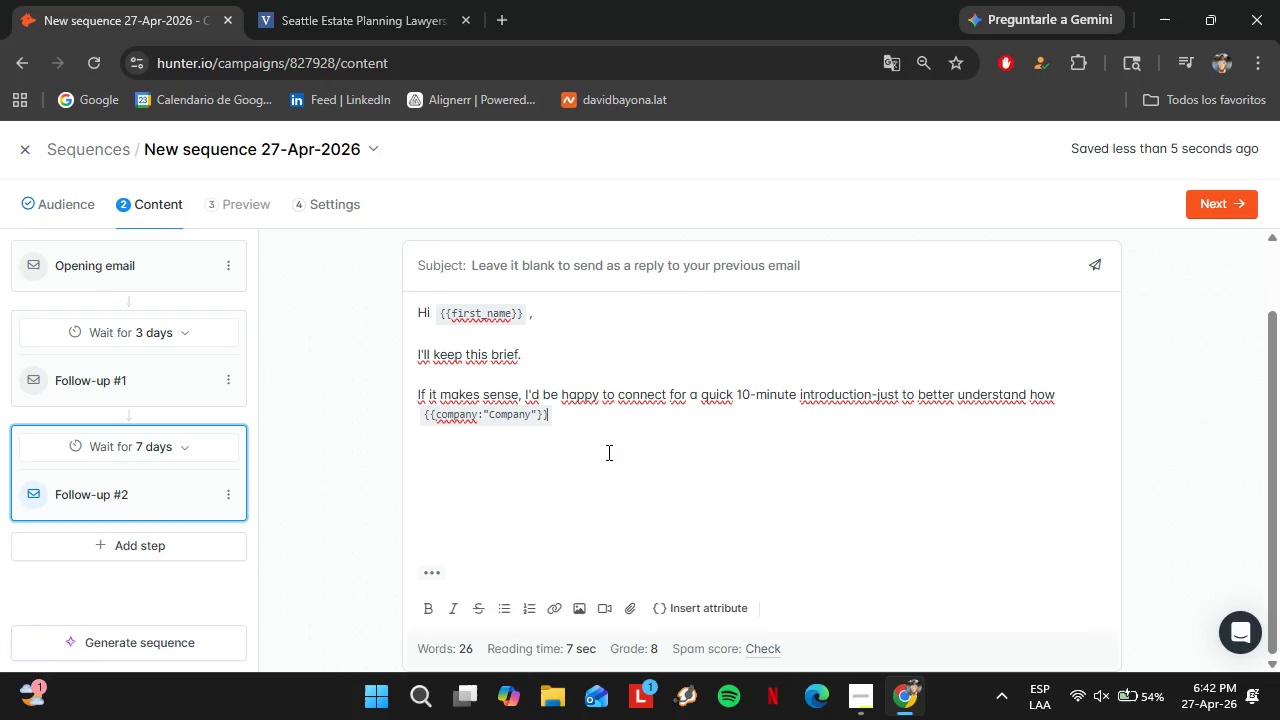 
left_click([607, 452])
 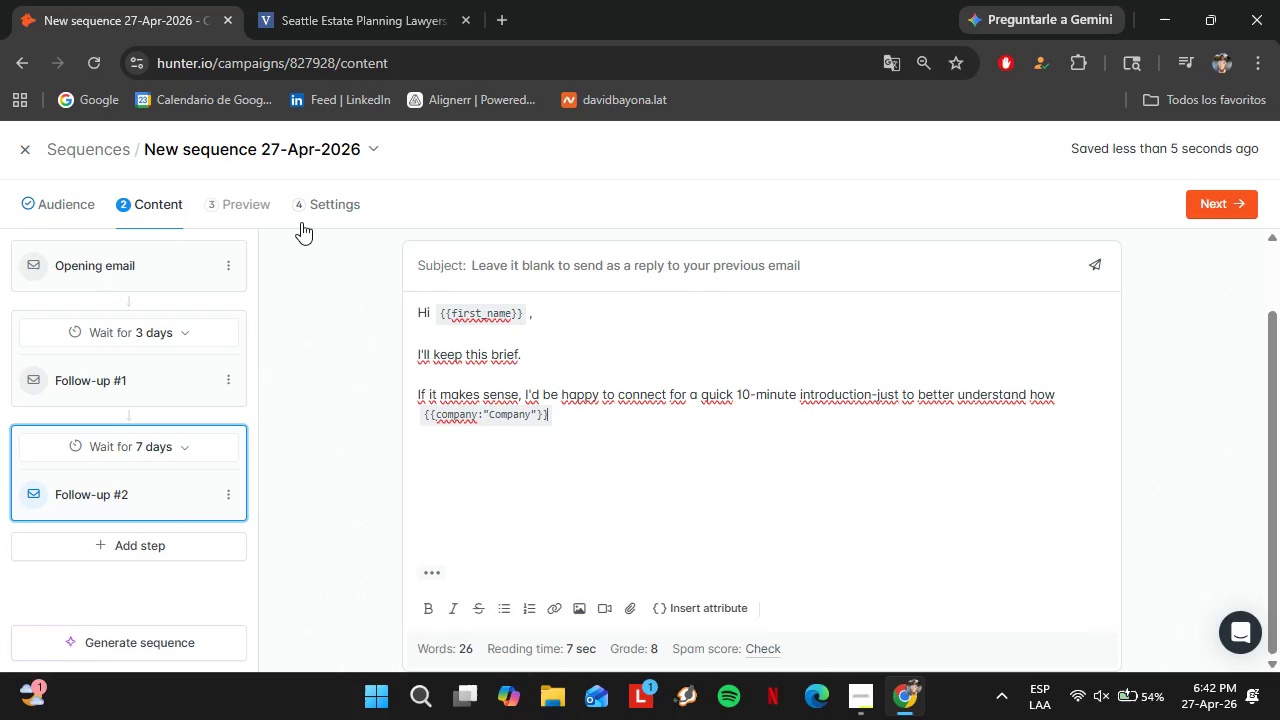 
left_click([250, 206])
 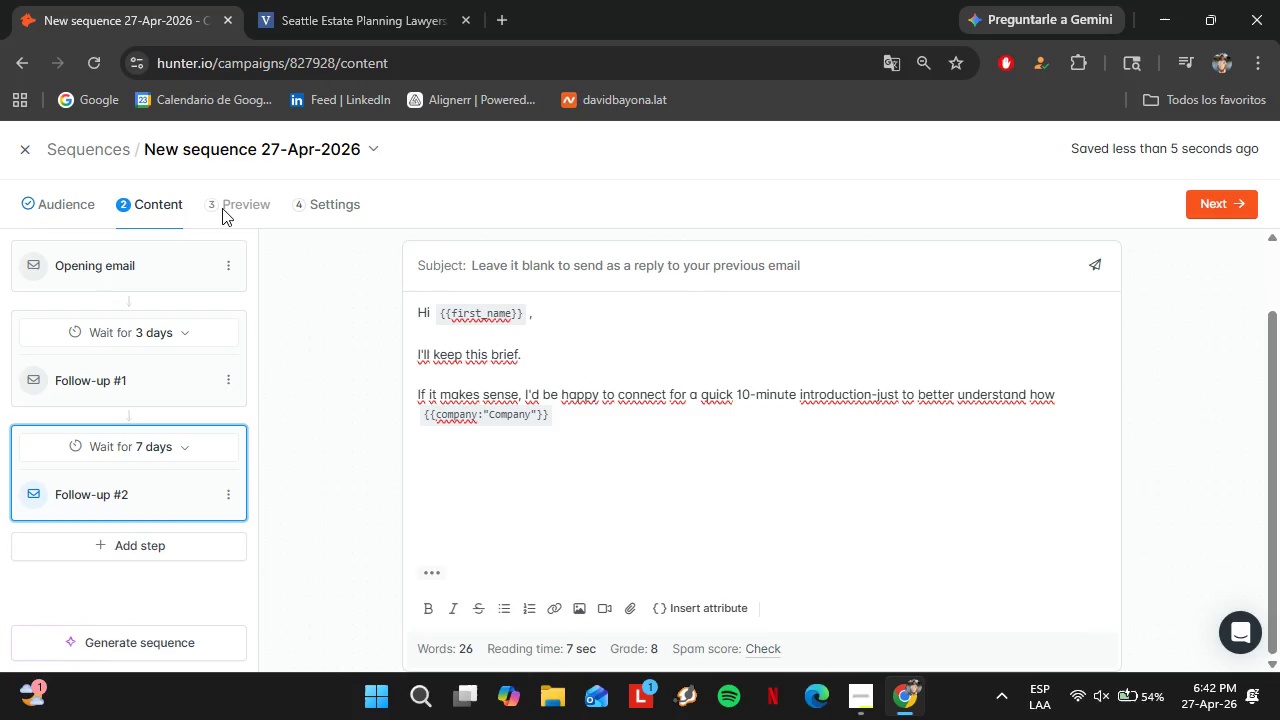 
double_click([222, 208])
 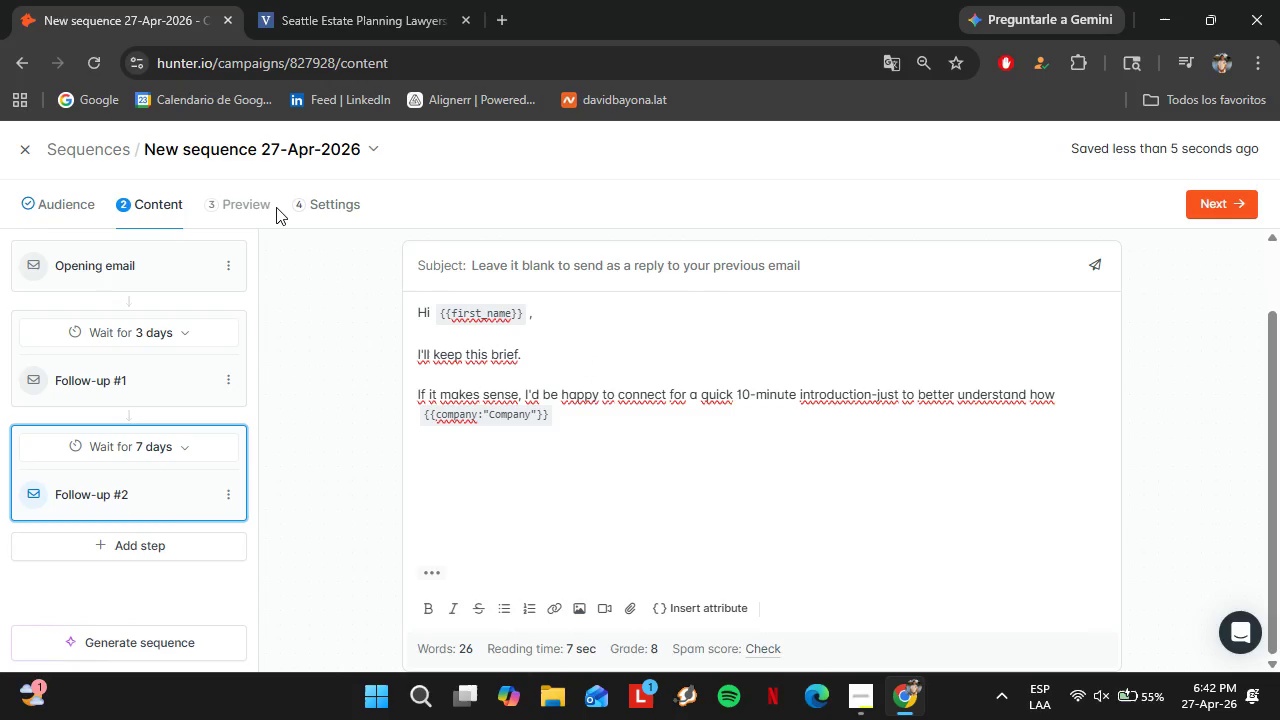 
double_click([330, 310])
 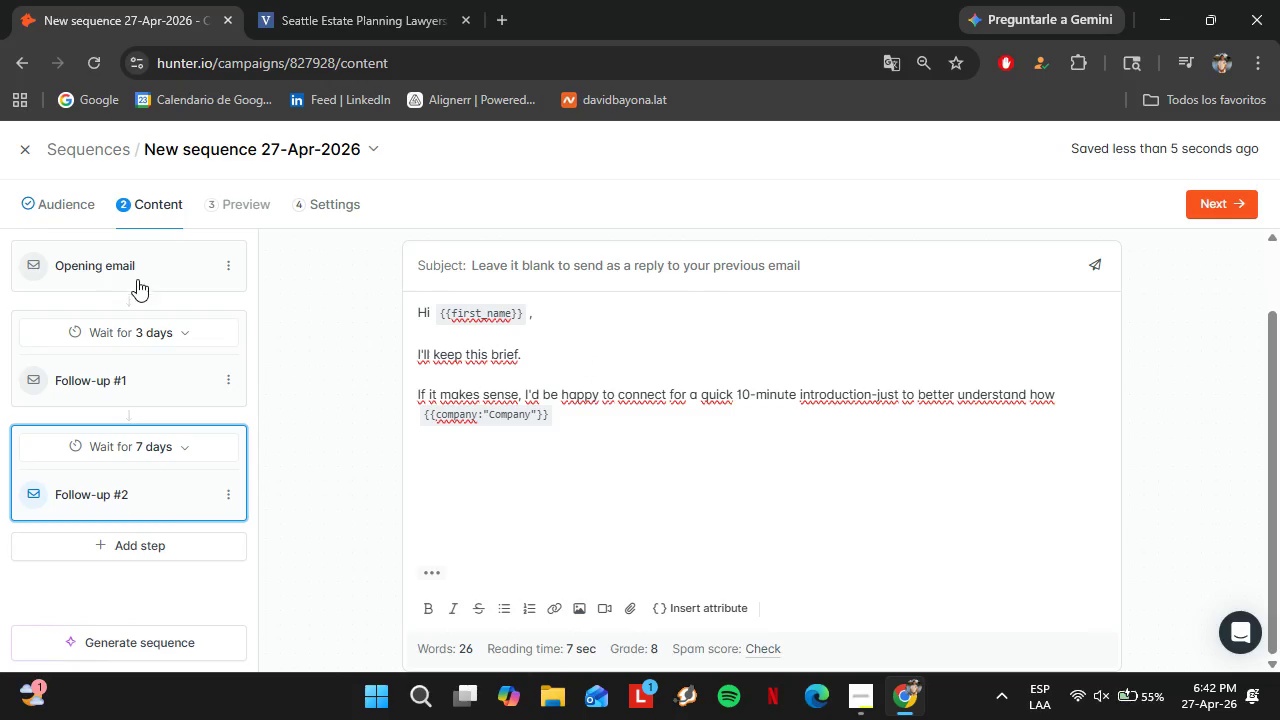 
left_click([150, 343])
 